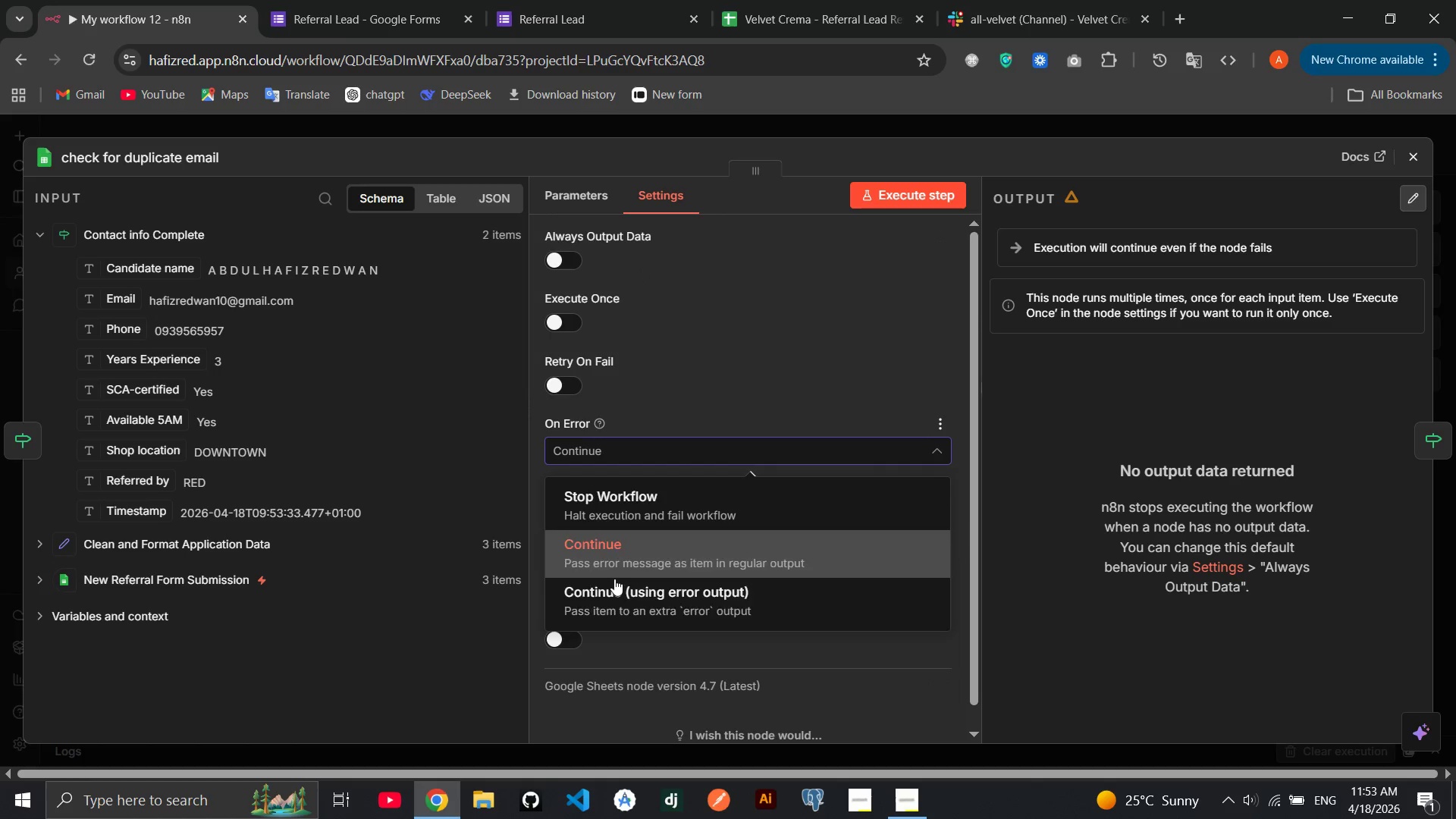 
left_click([613, 581])
 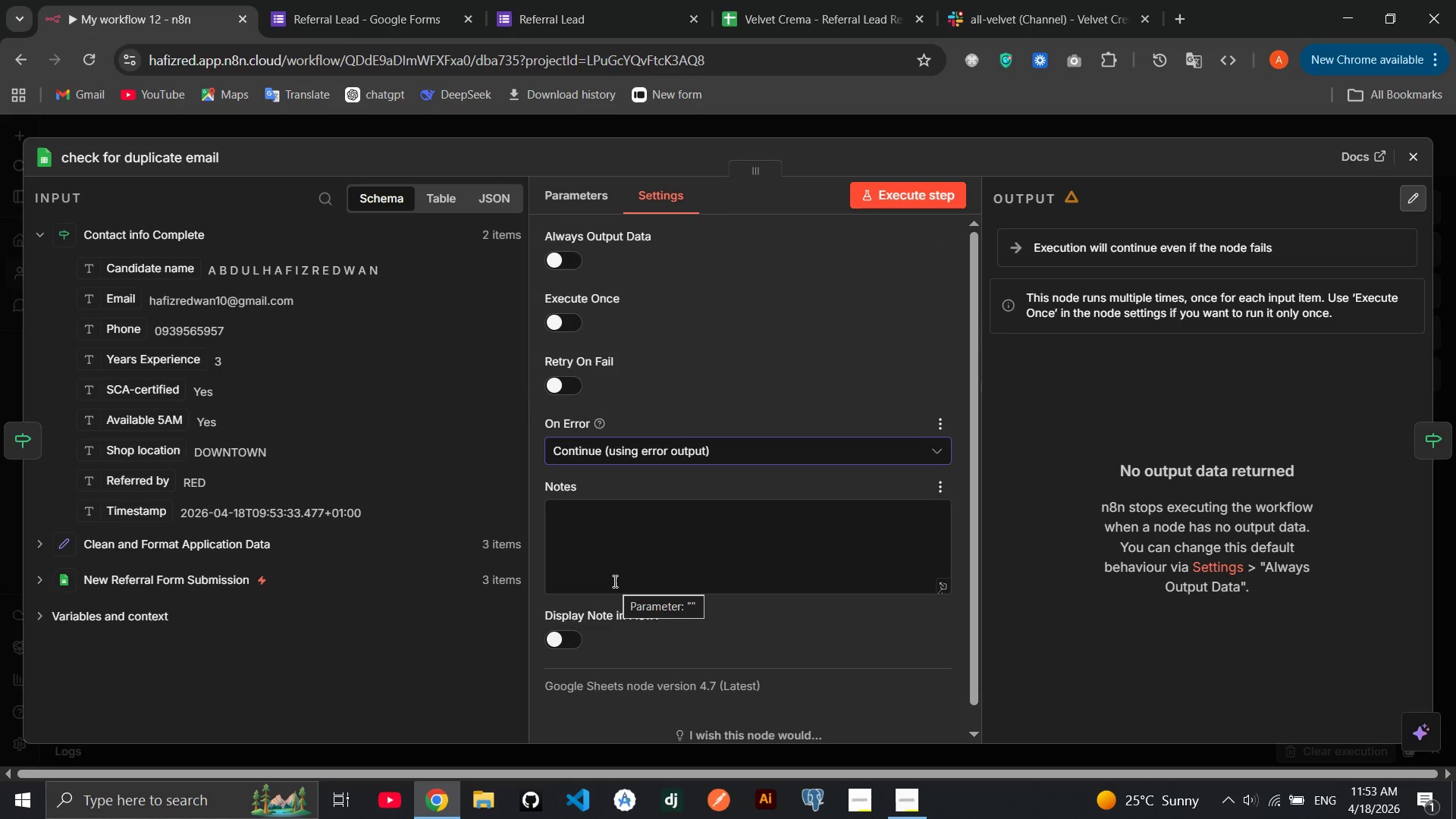 
wait(20.97)
 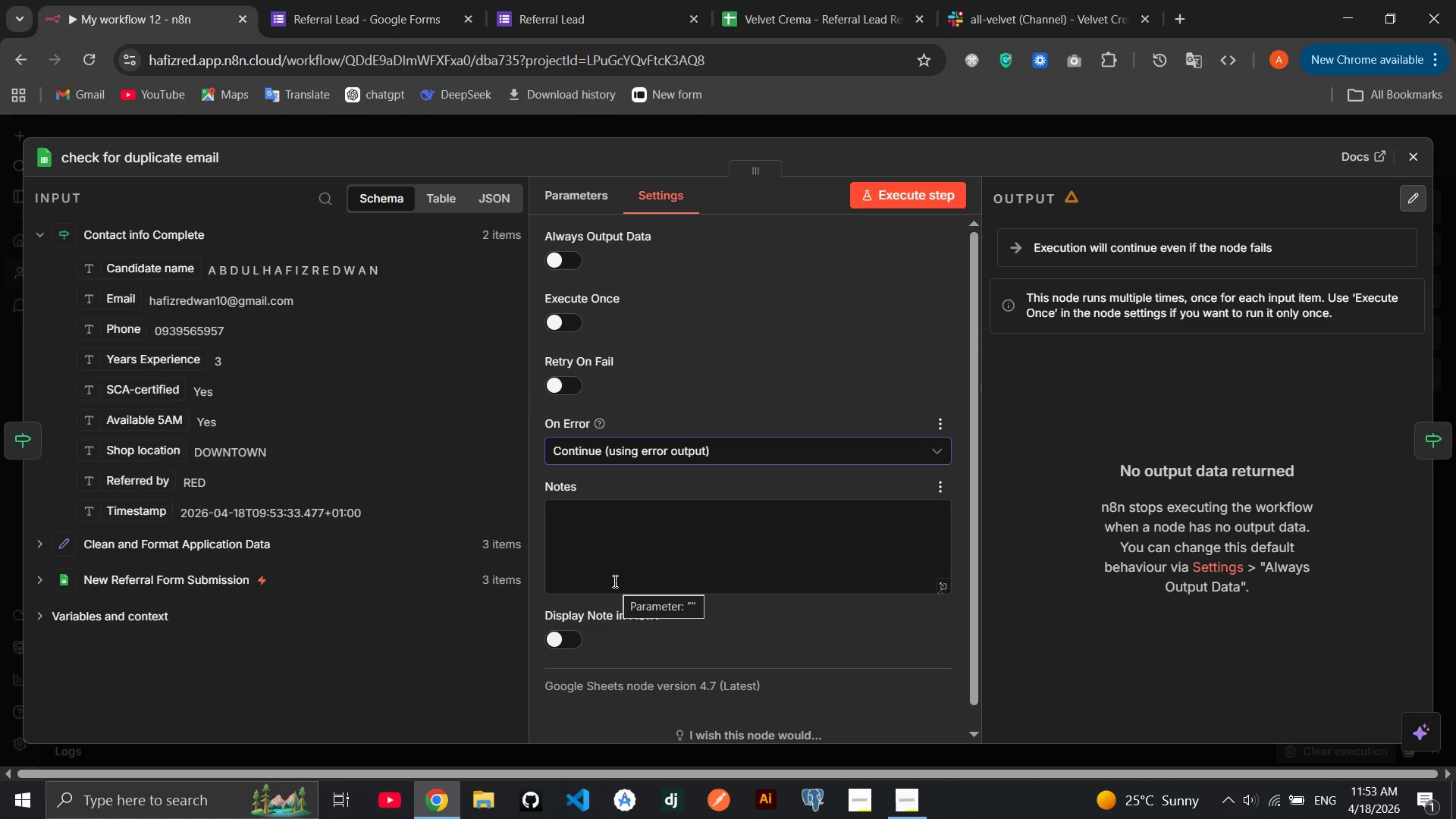 
left_click([585, 211])
 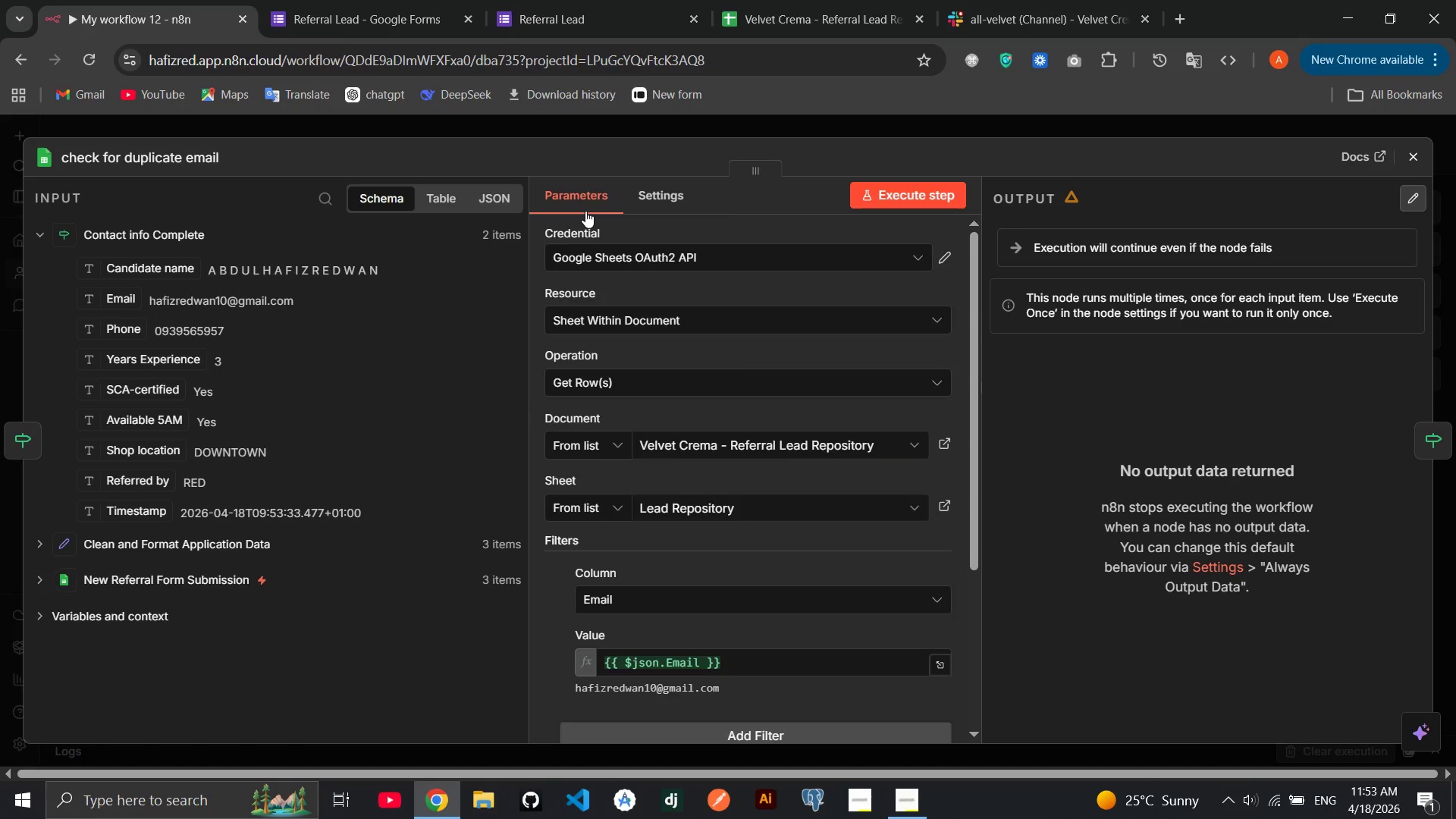 
mouse_move([758, 425])
 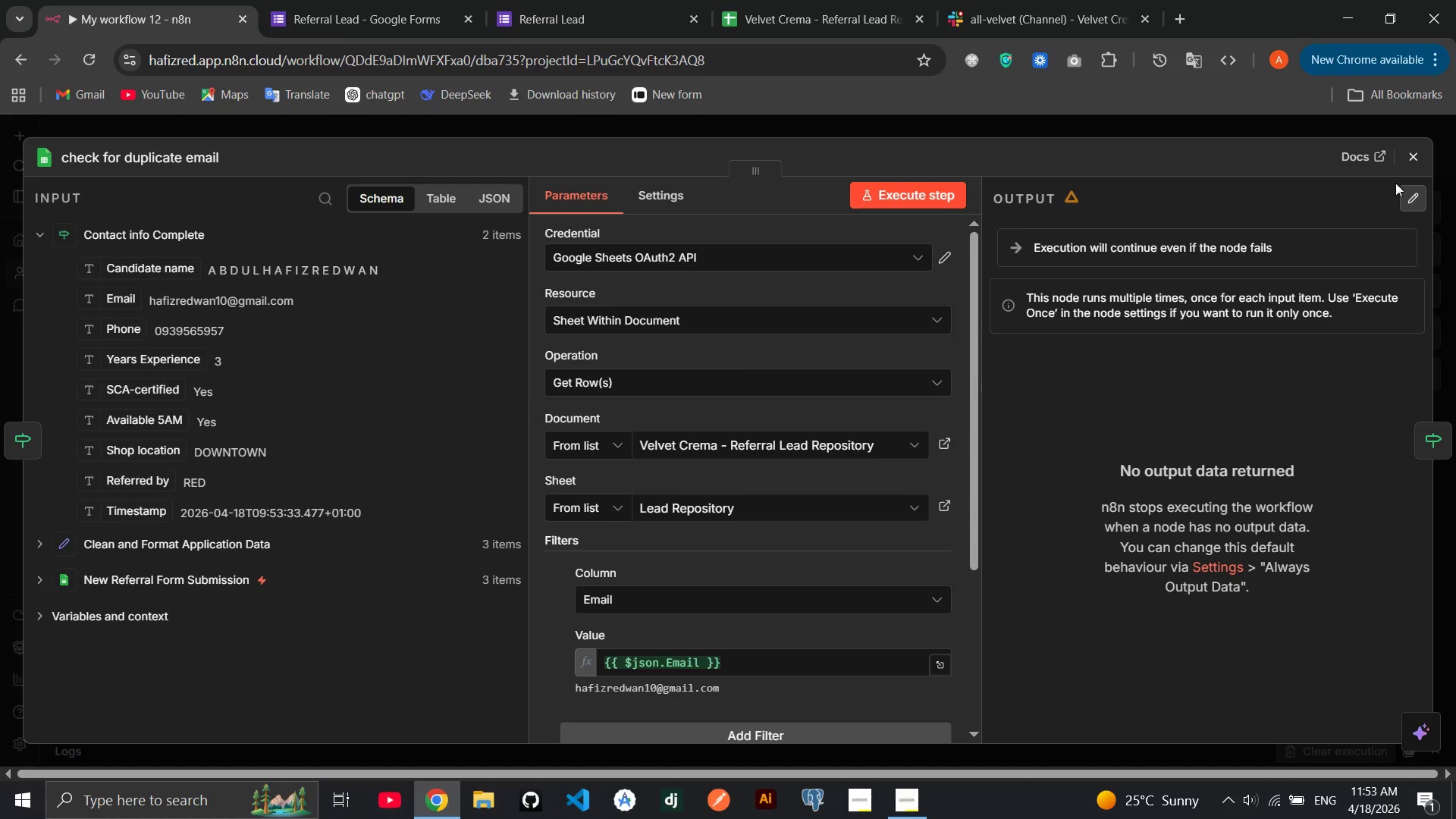 
left_click([1417, 171])
 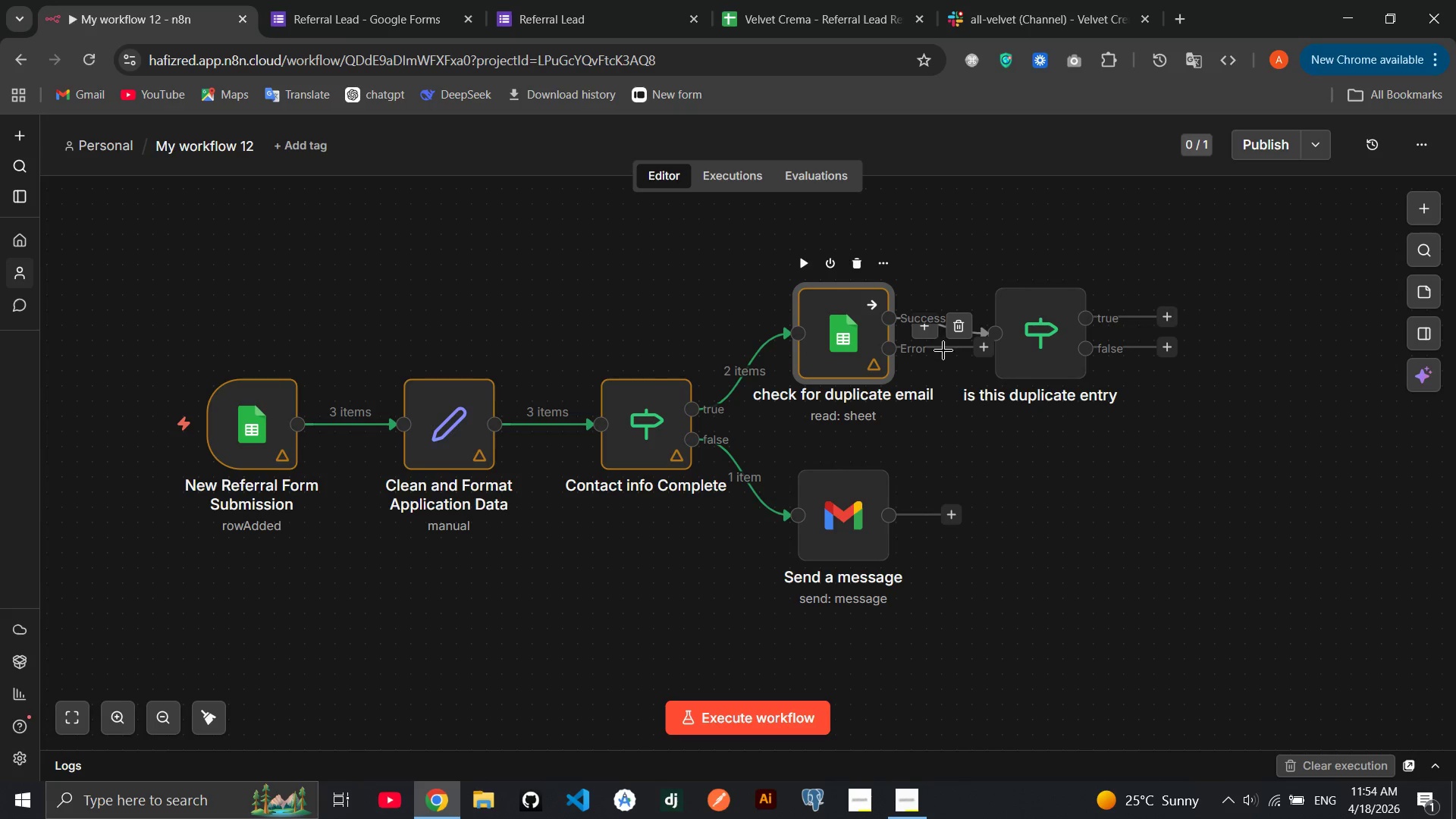 
left_click_drag(start_coordinate=[1040, 338], to_coordinate=[1040, 319])
 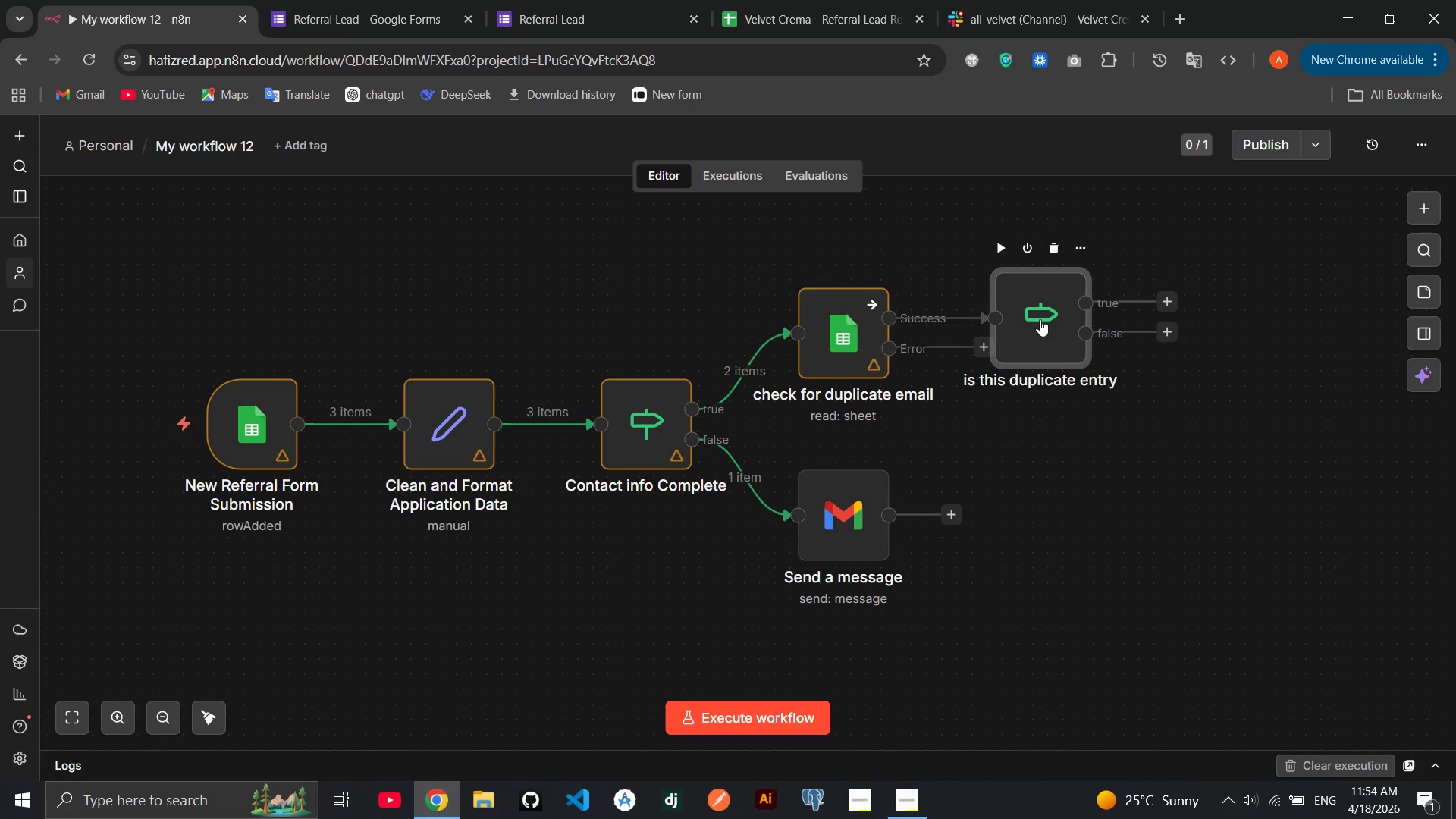 
double_click([1040, 319])
 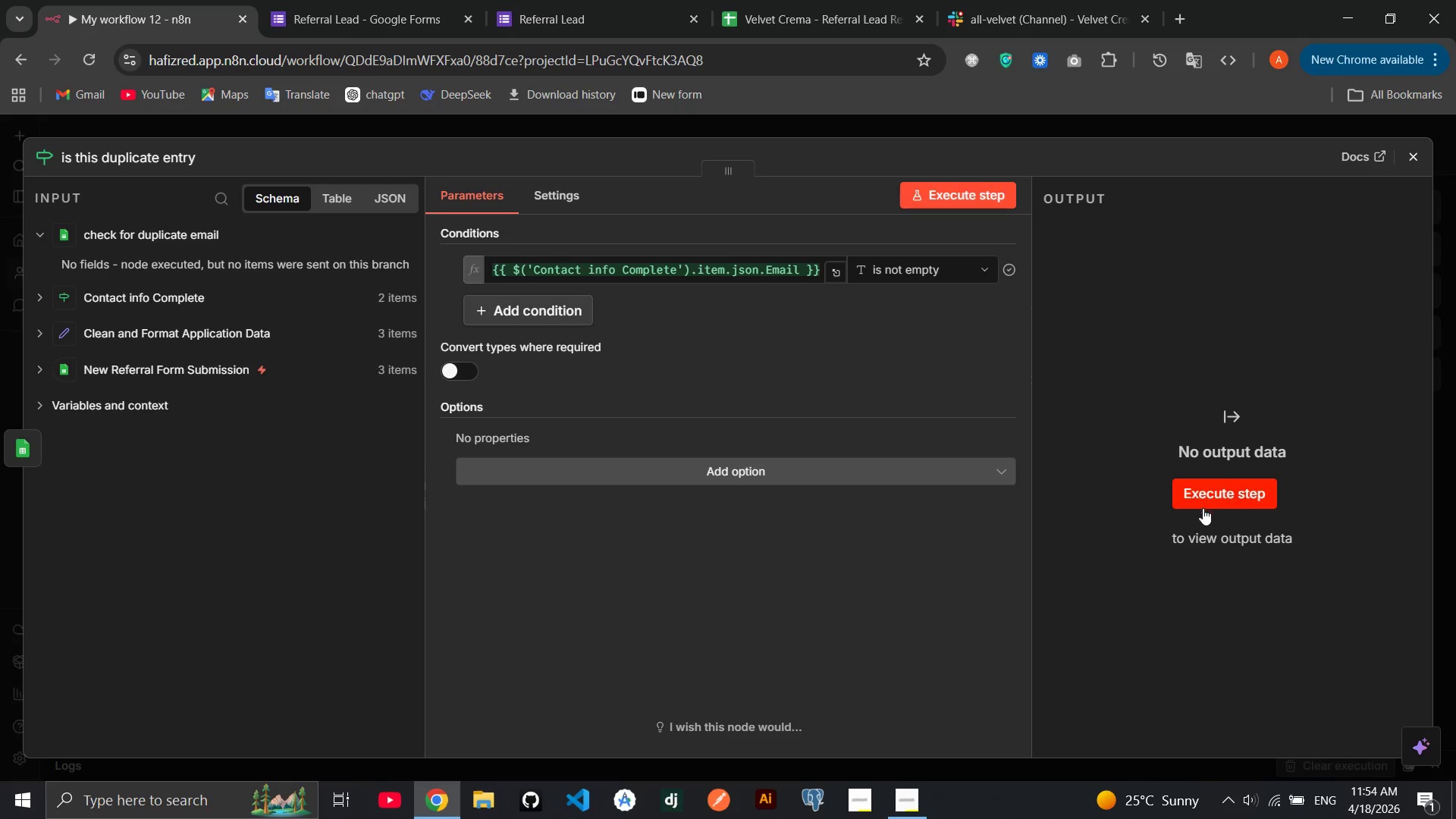 
left_click([1204, 487])
 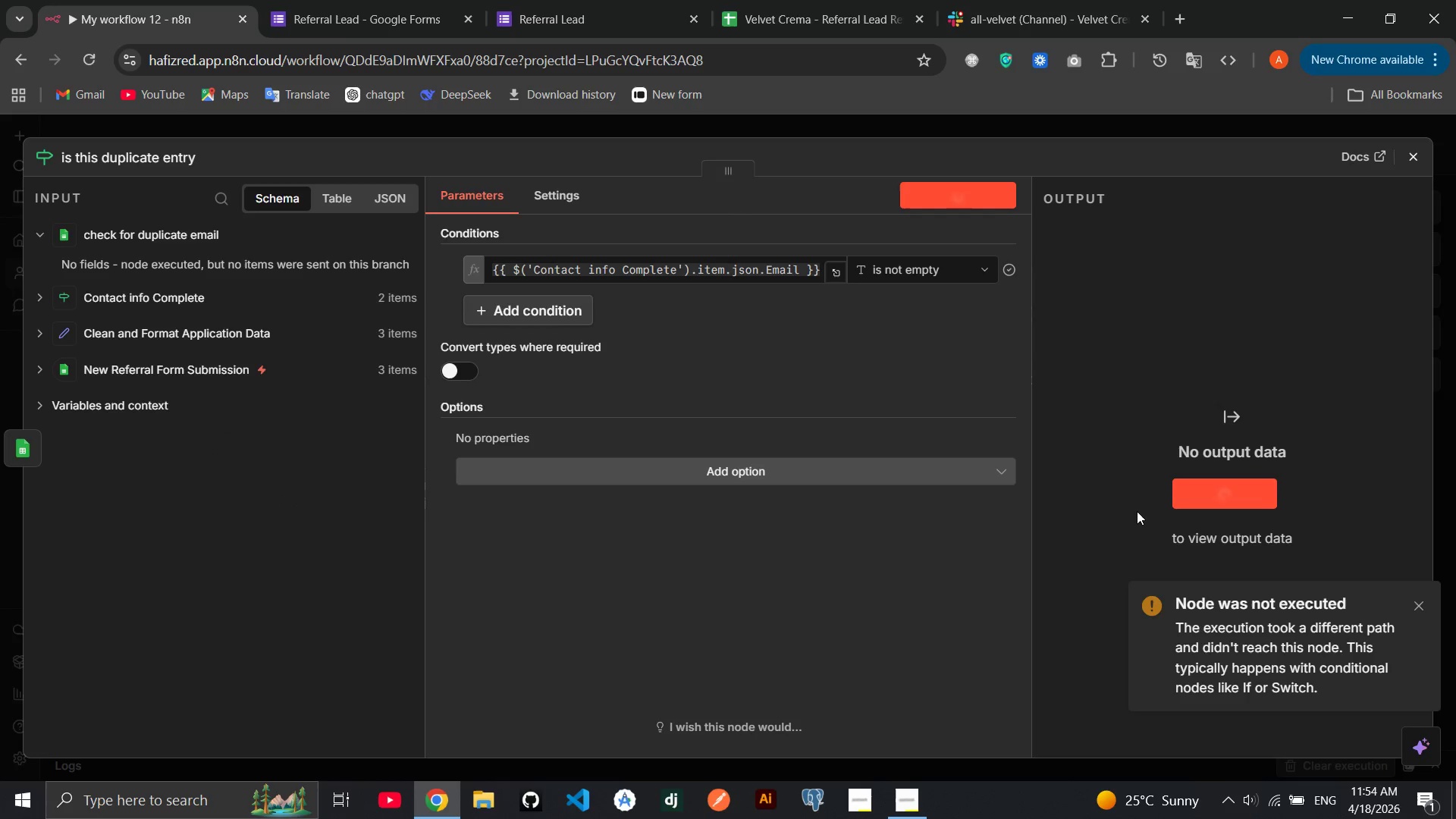 
left_click([1409, 158])
 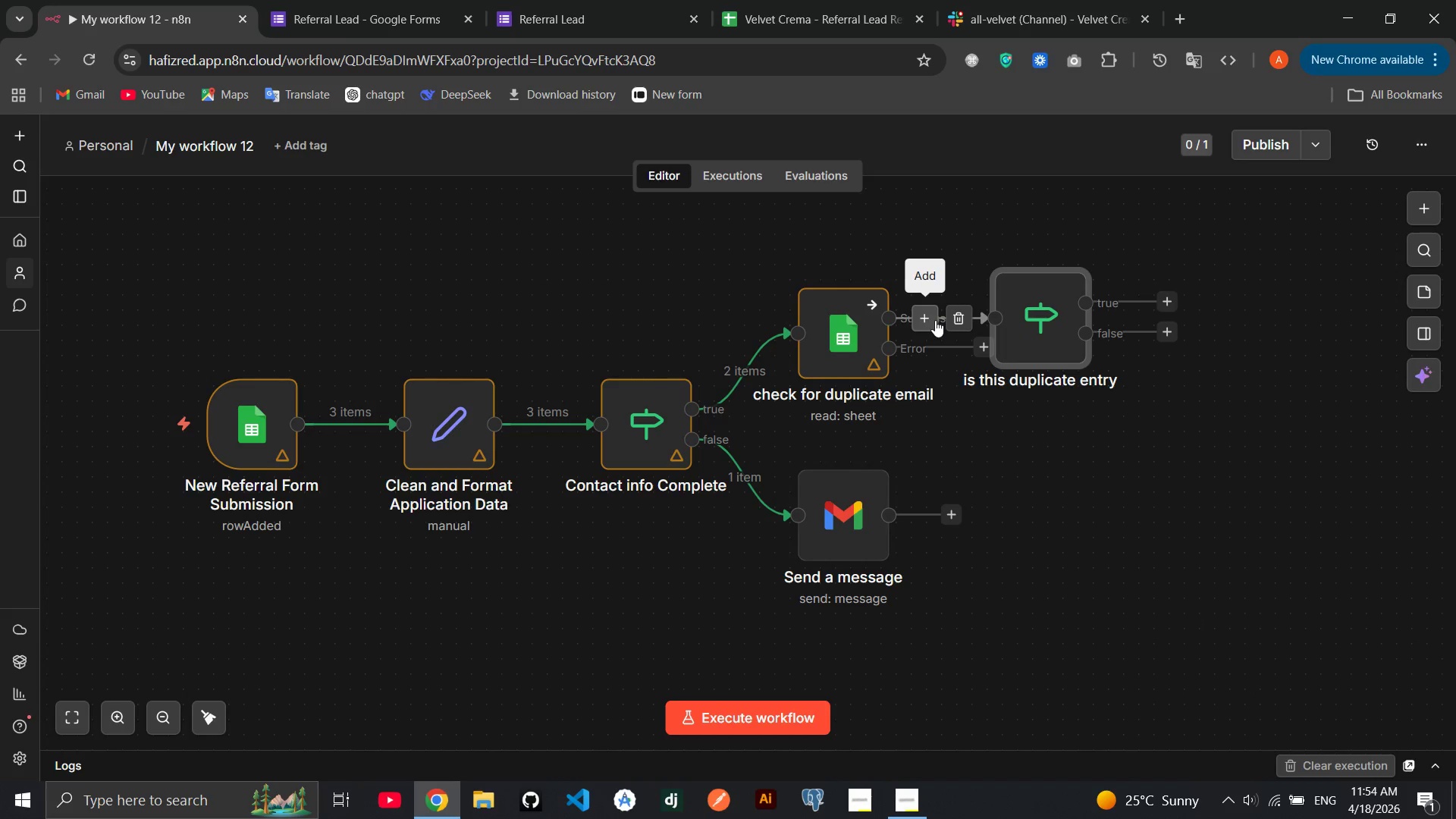 
wait(5.91)
 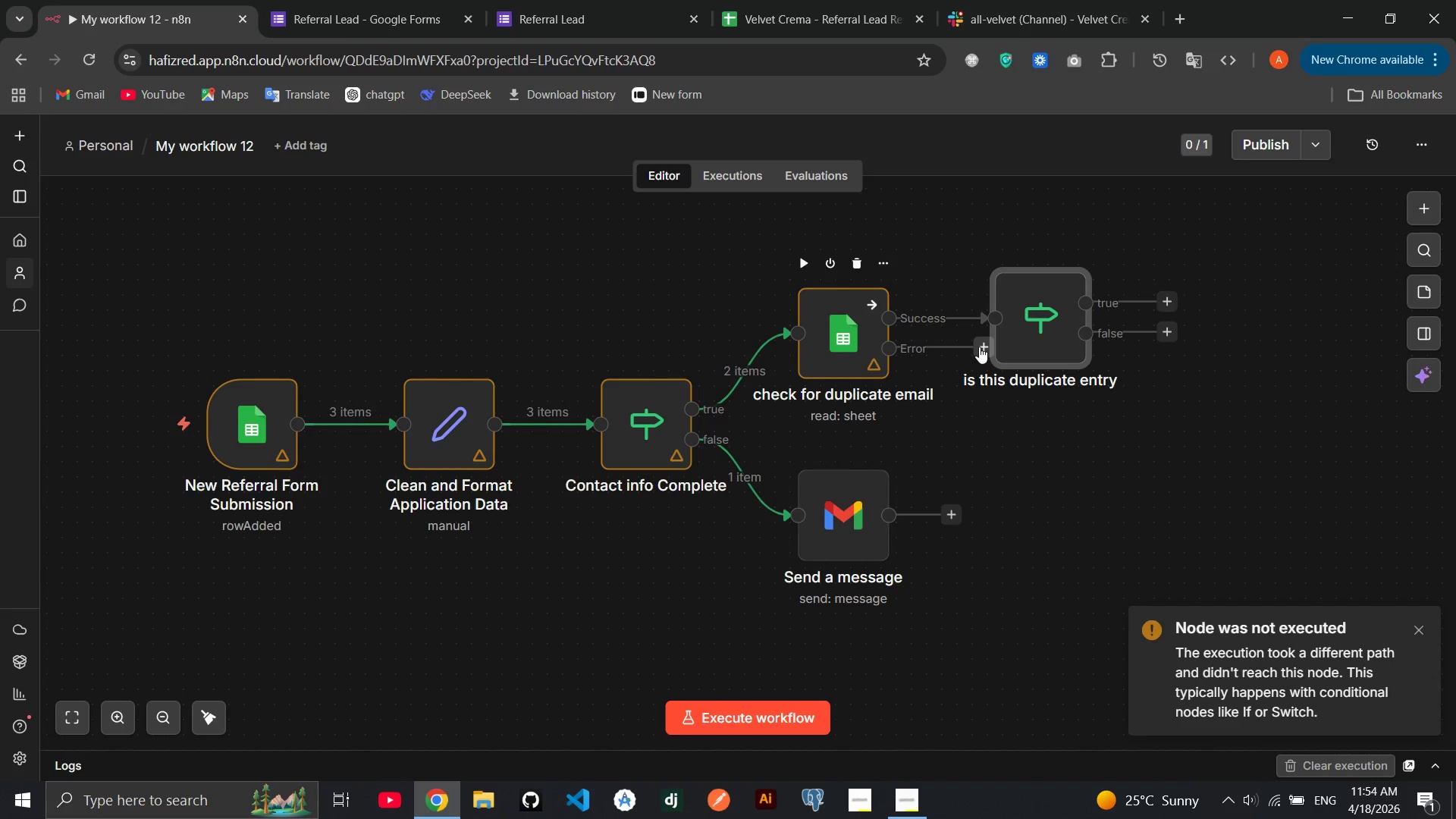 
left_click([959, 318])
 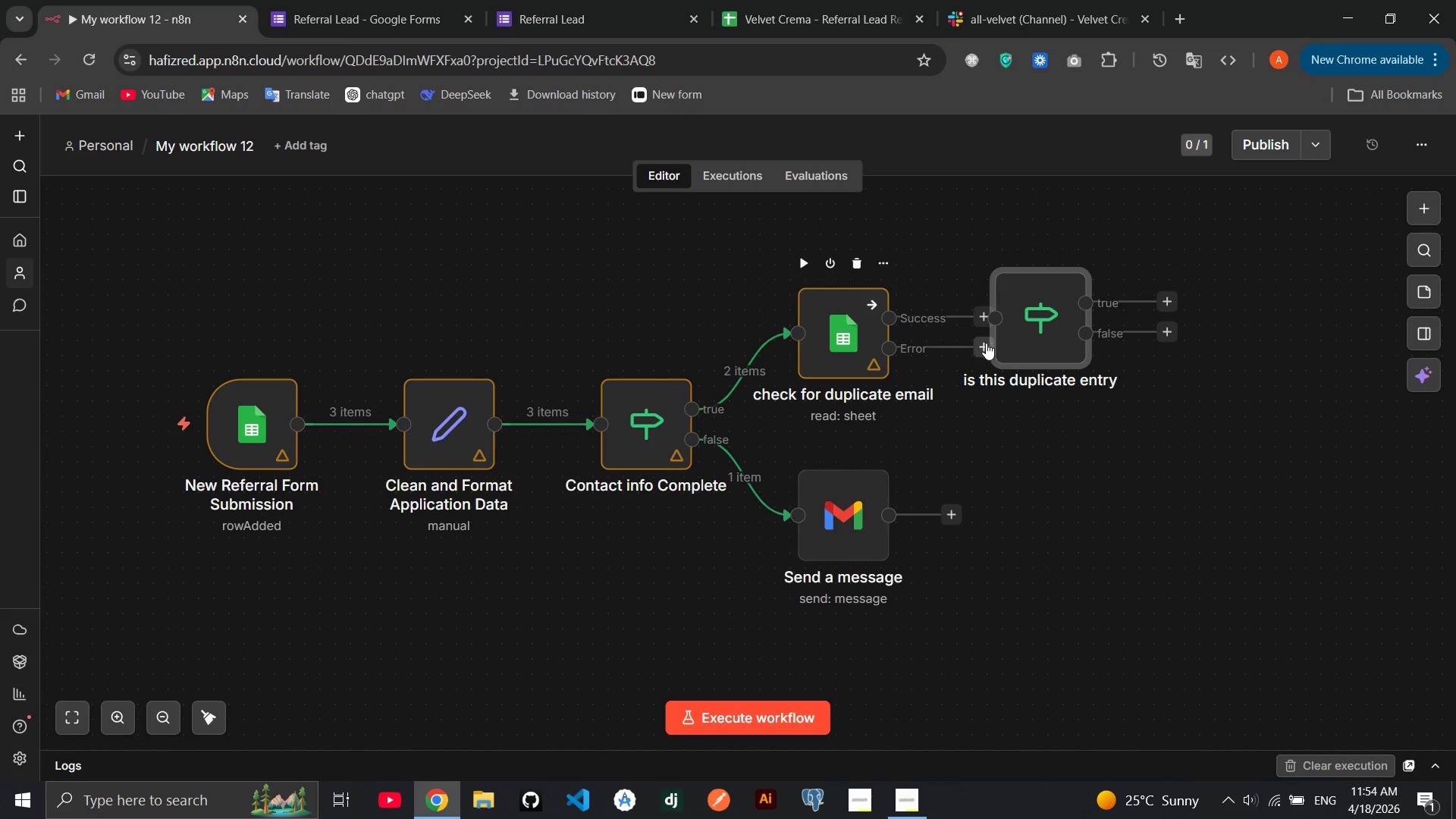 
left_click([985, 345])
 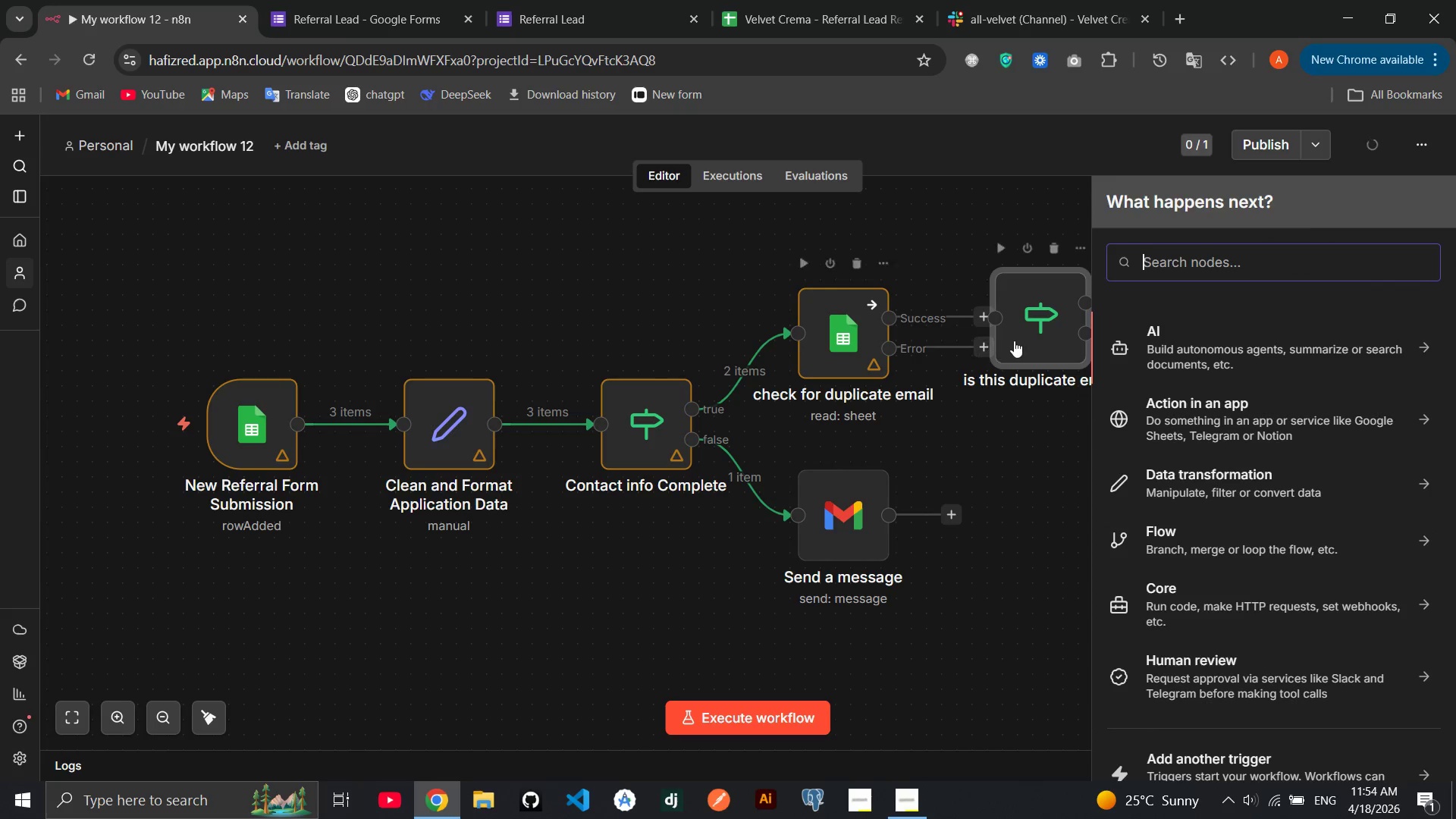 
left_click([1015, 340])
 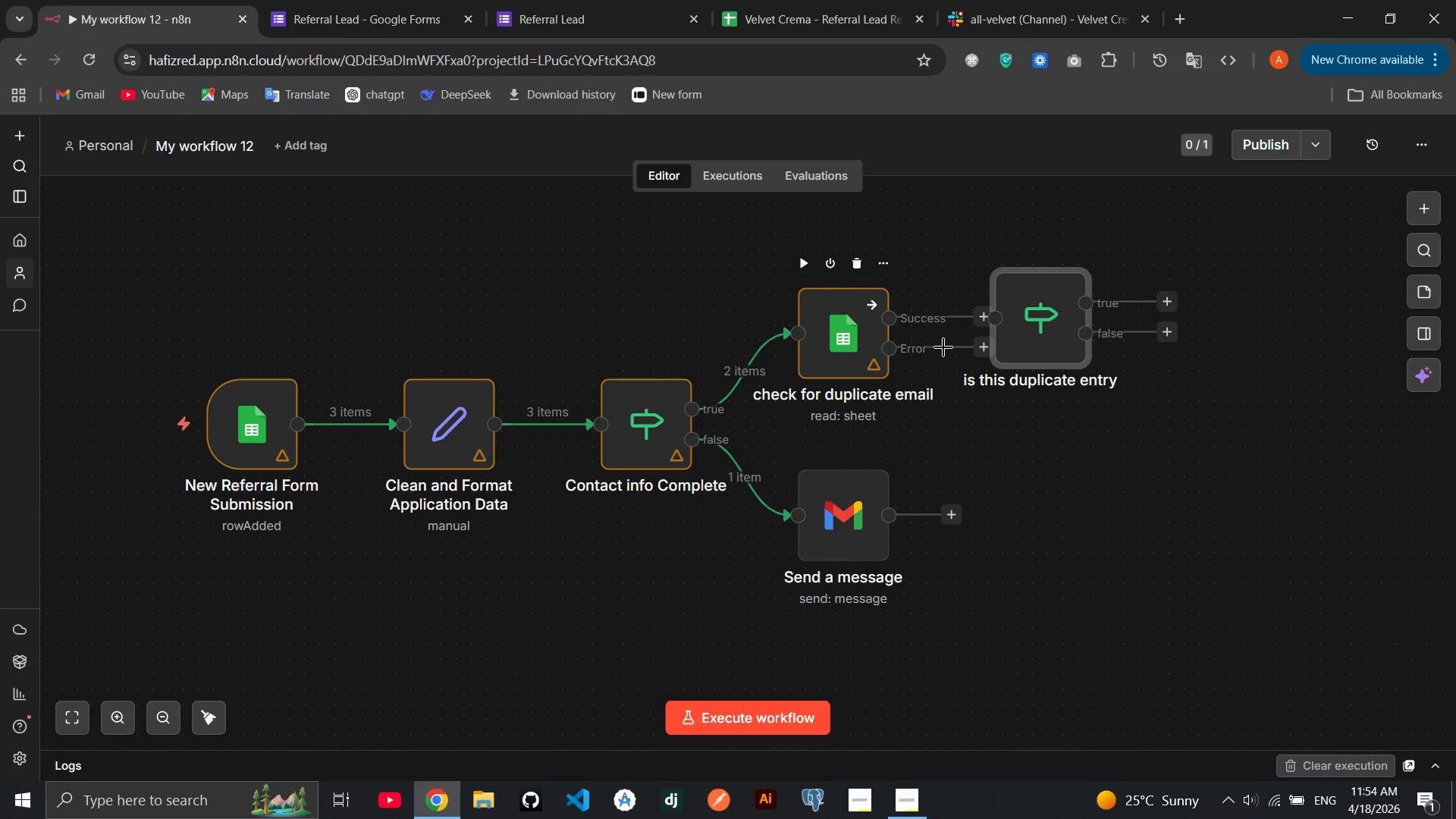 
left_click_drag(start_coordinate=[953, 346], to_coordinate=[981, 331])
 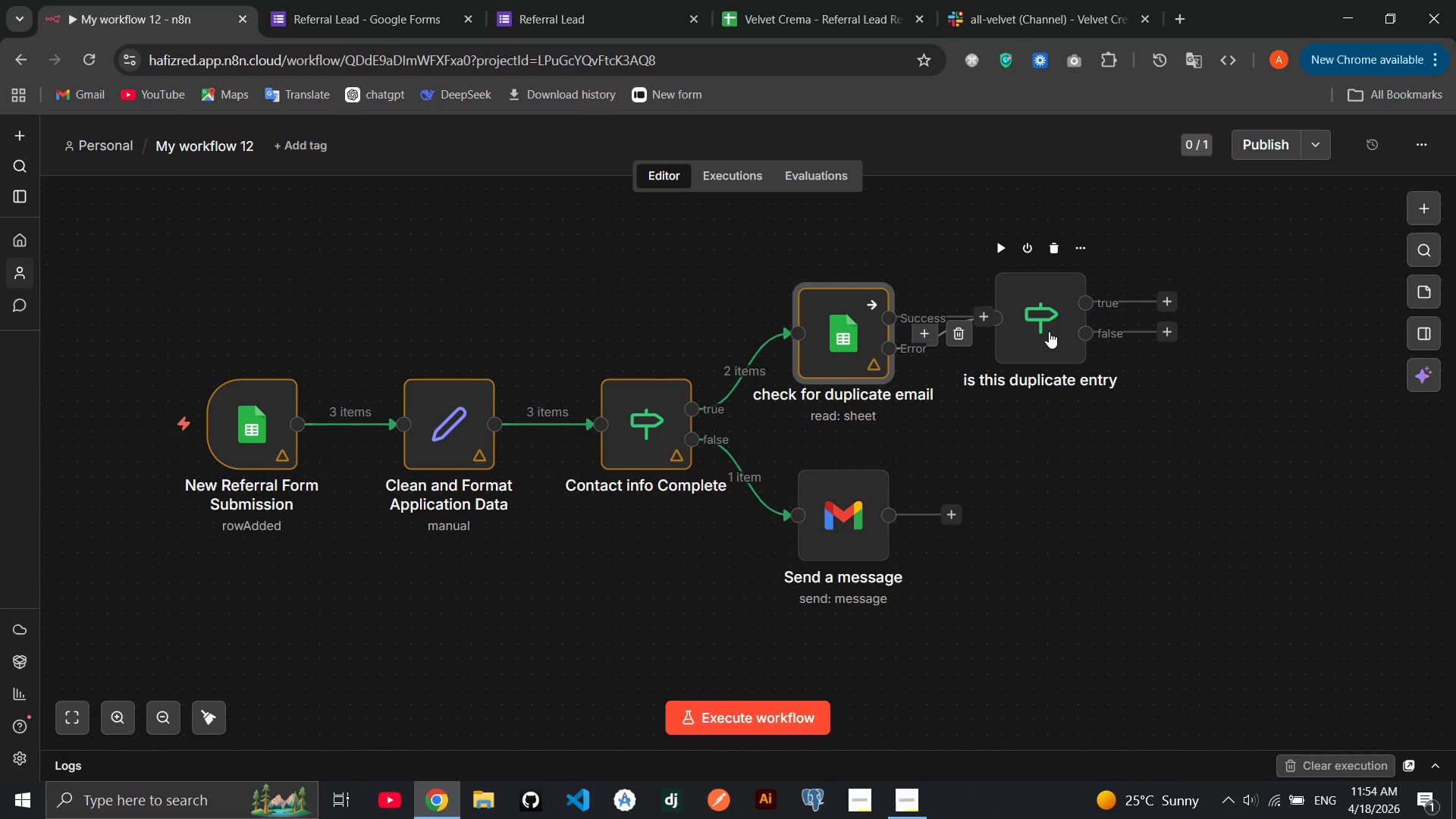 
left_click_drag(start_coordinate=[1049, 331], to_coordinate=[1049, 356])
 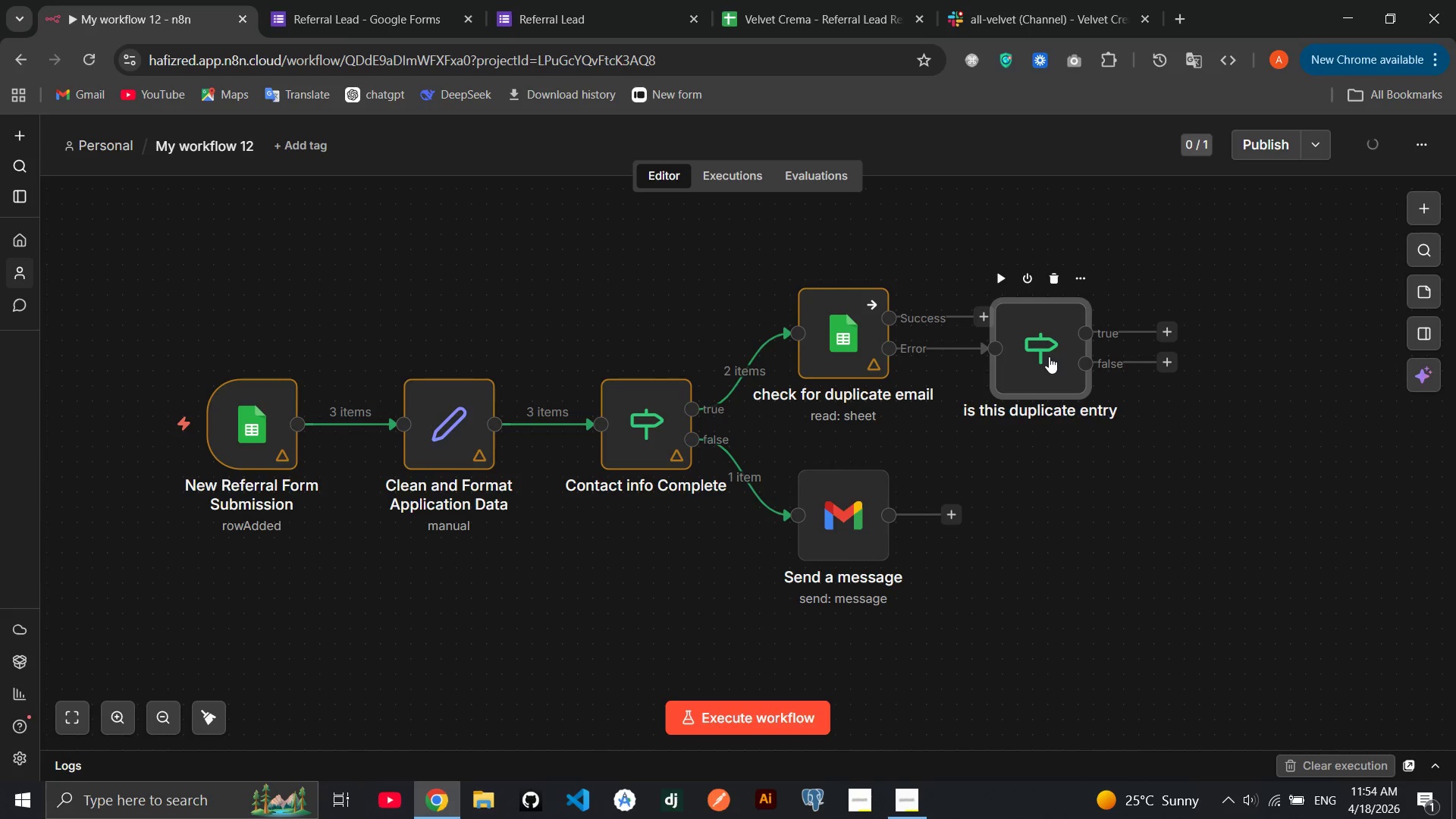 
double_click([1049, 356])
 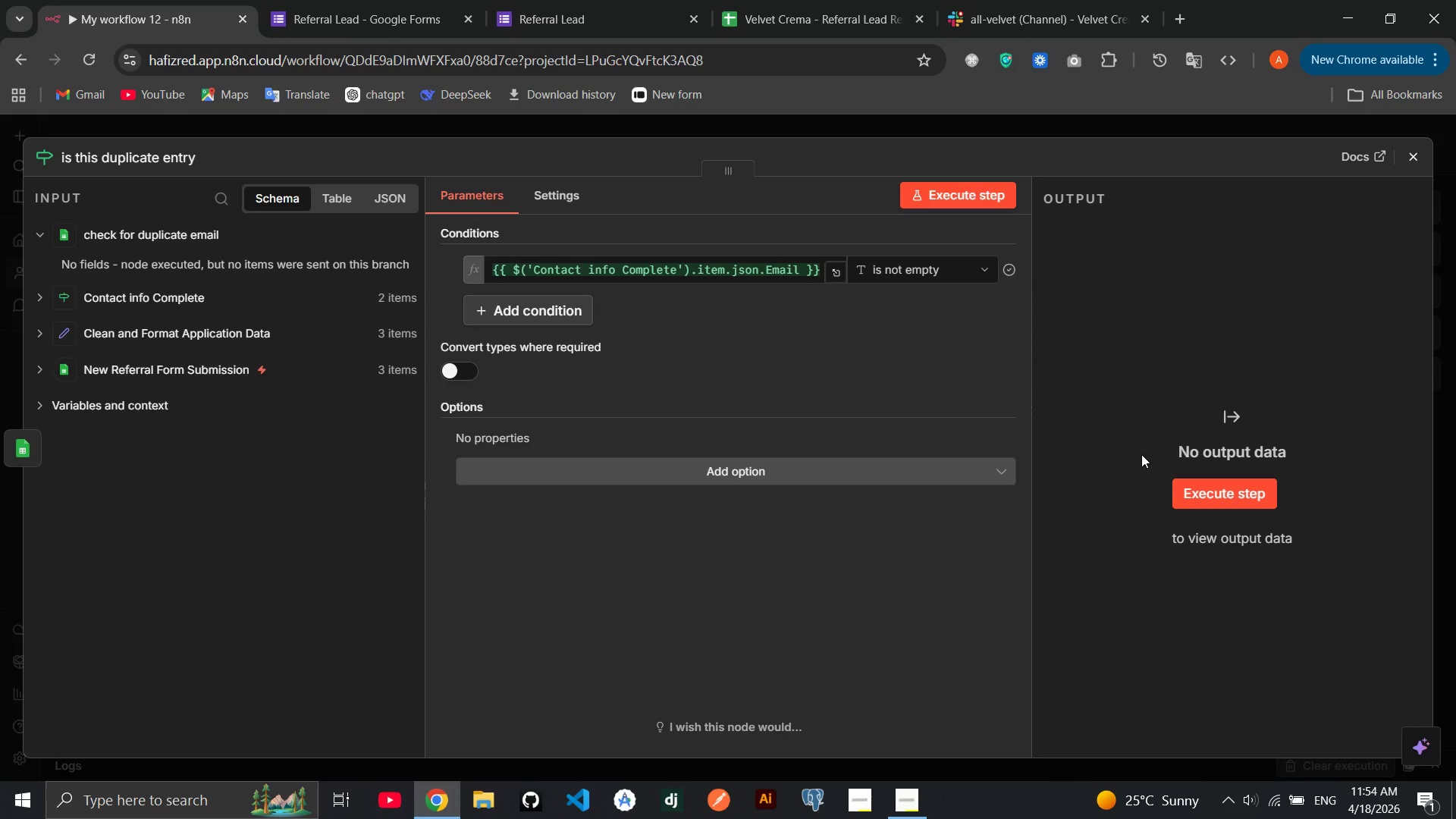 
left_click([1175, 481])
 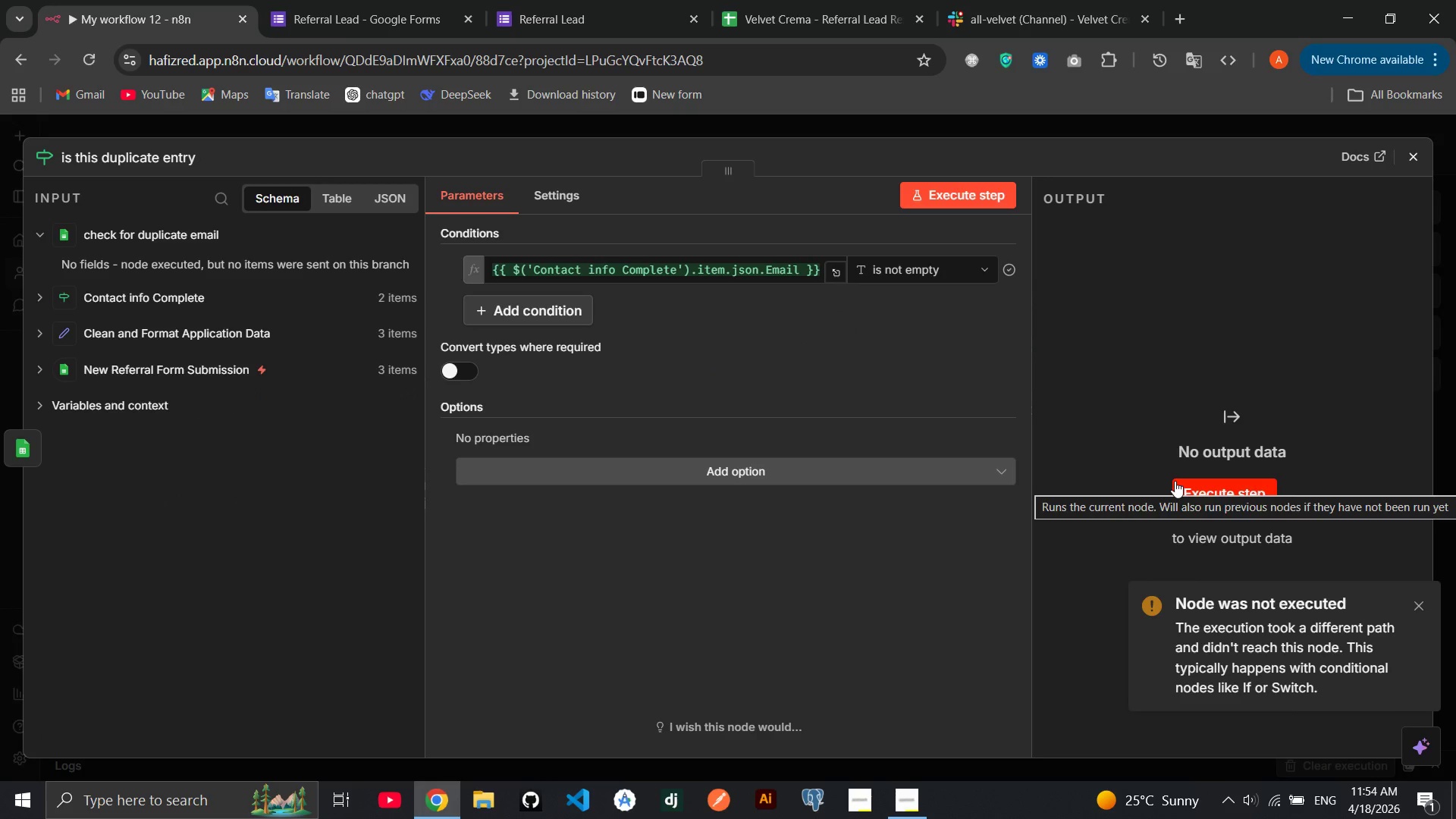 
wait(6.78)
 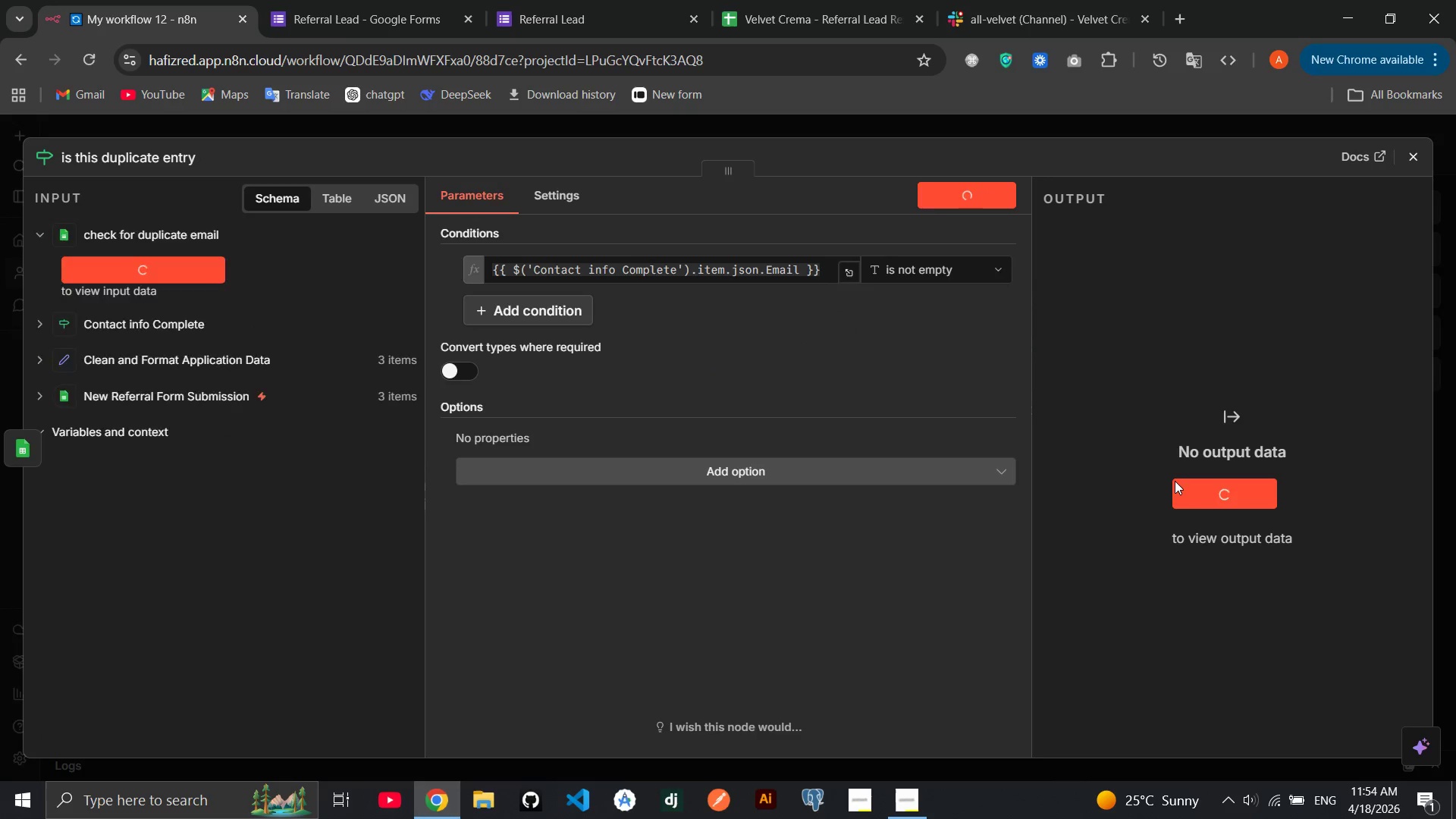 
left_click([1410, 164])
 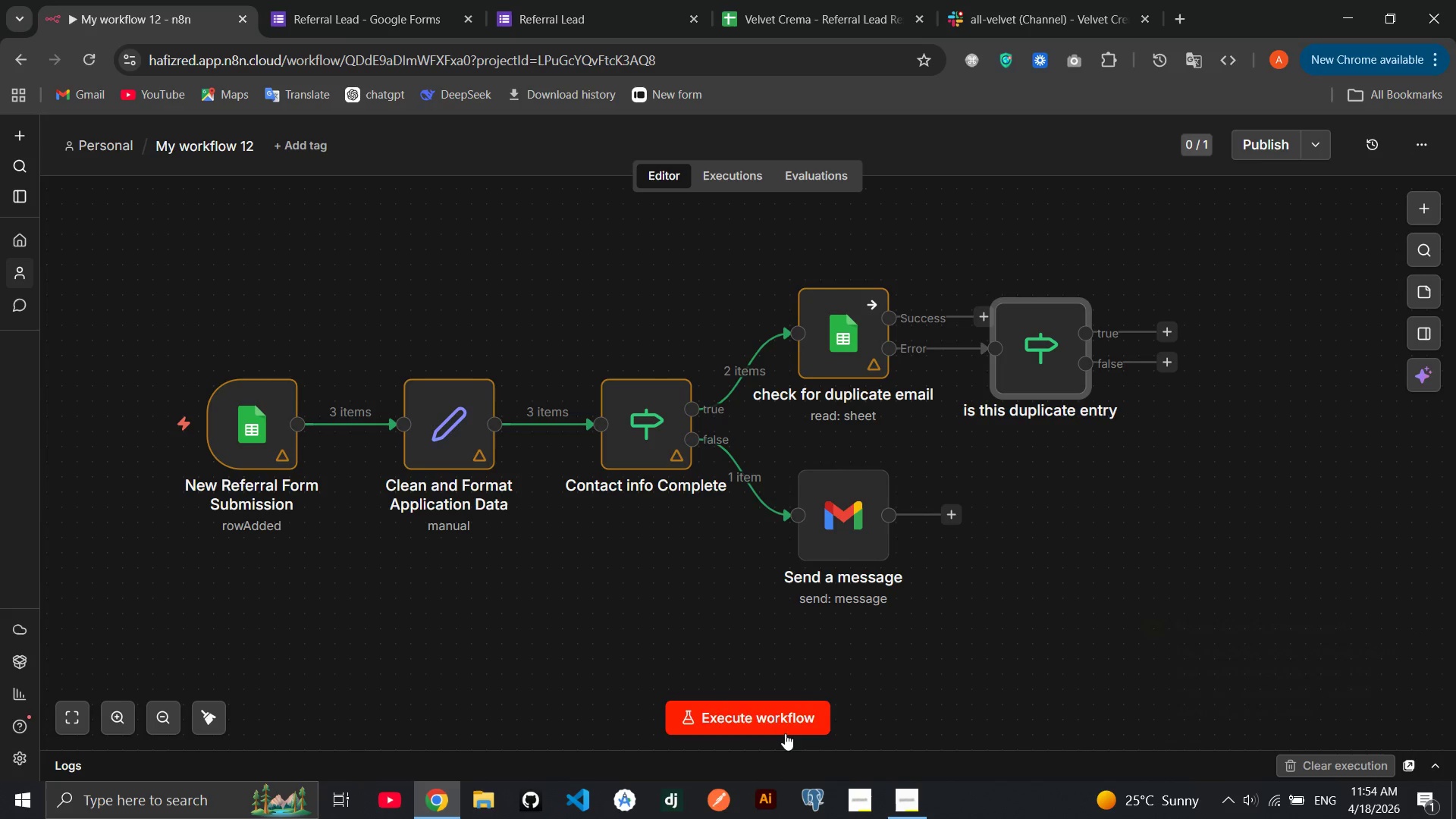 
mouse_move([799, 683])
 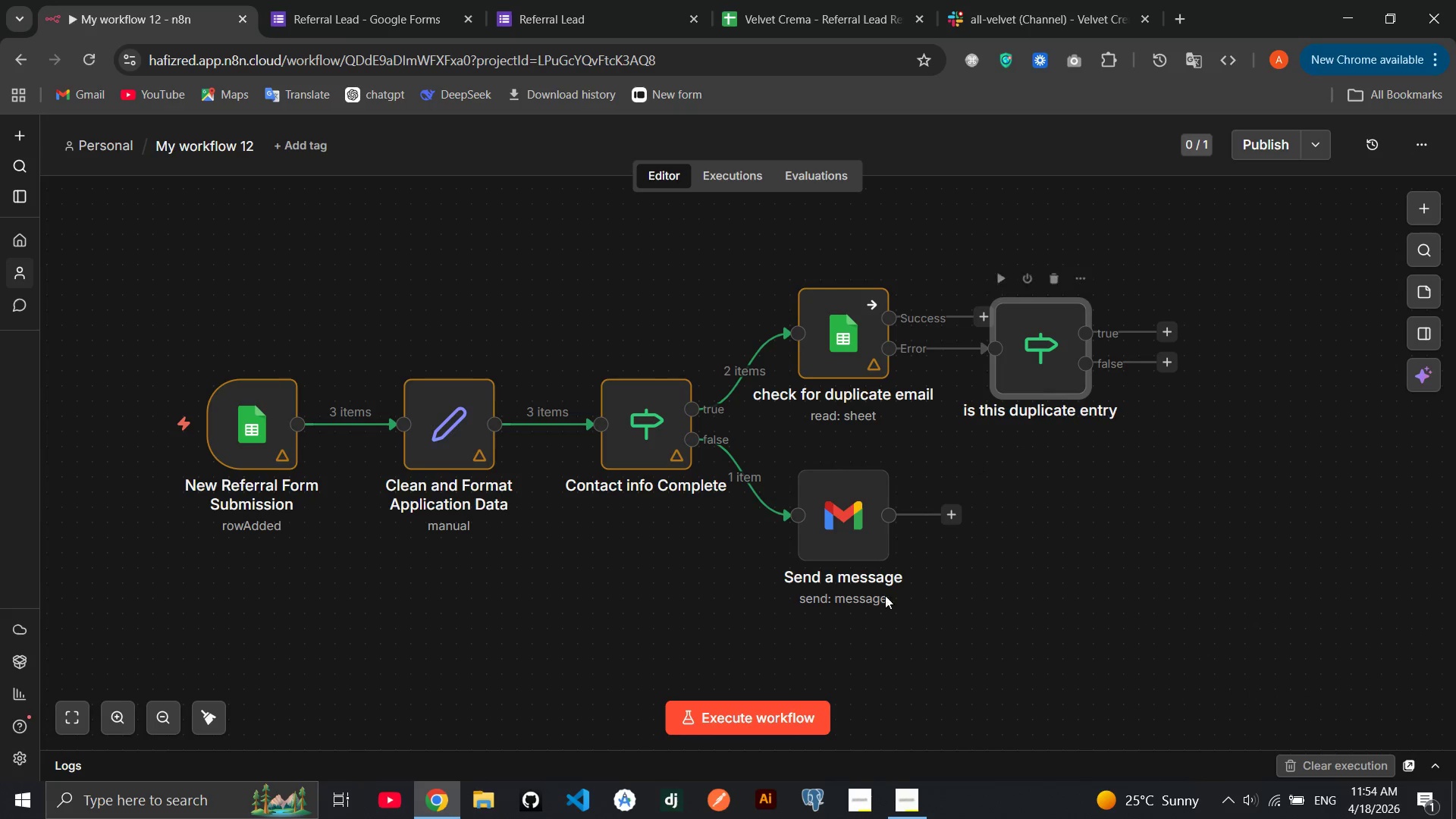 
left_click([745, 726])
 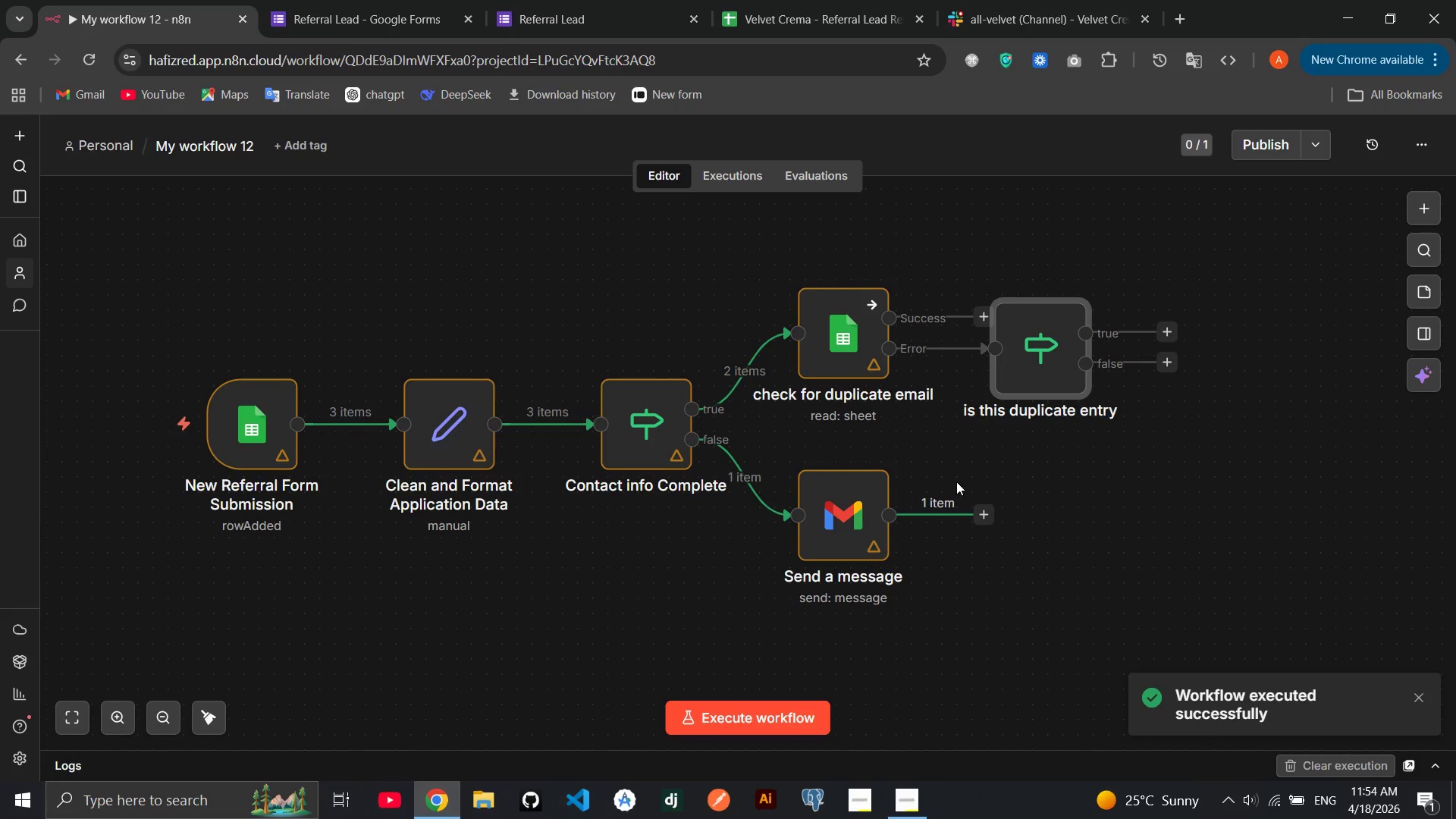 
wait(12.94)
 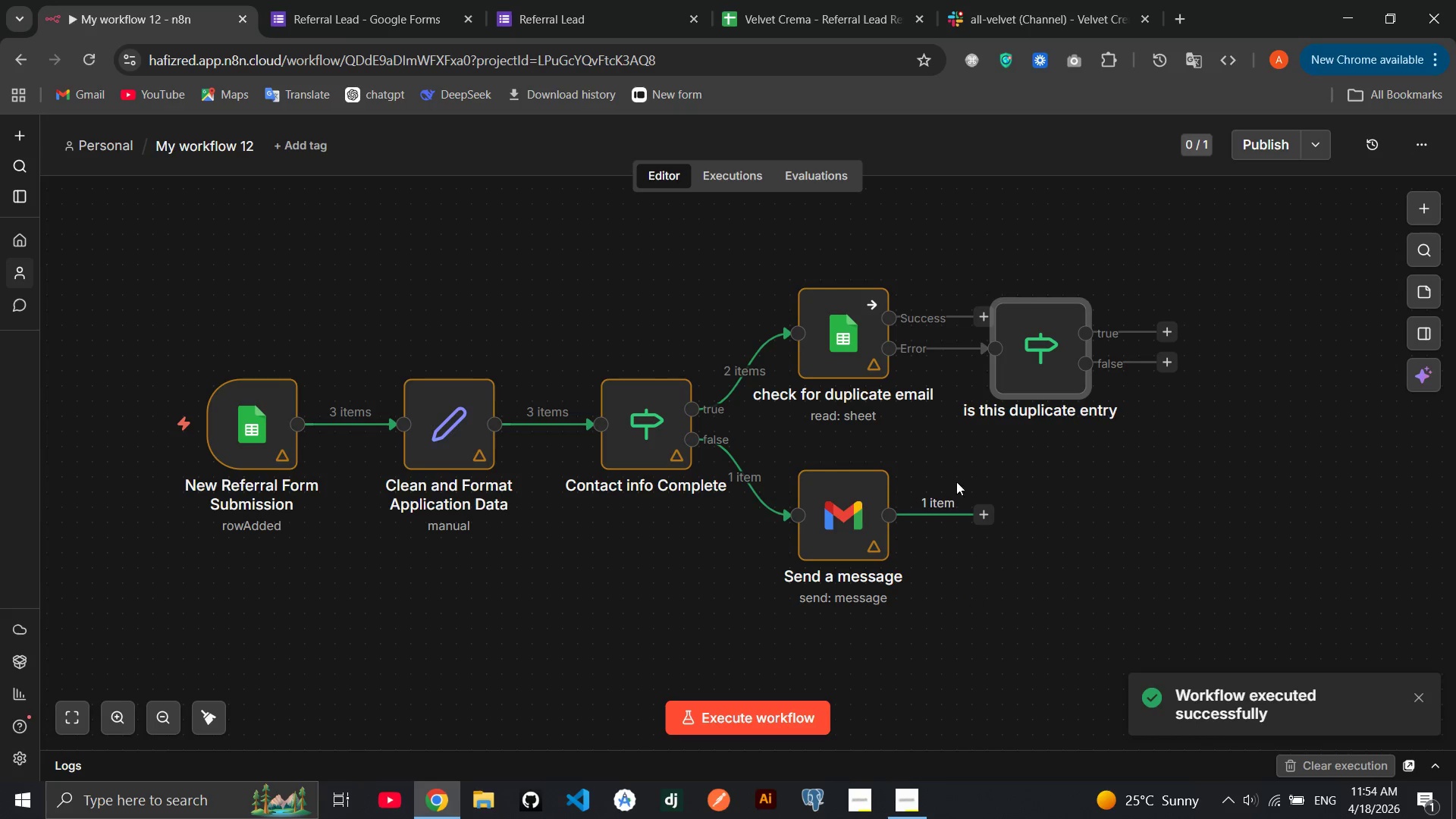 
left_click([957, 345])
 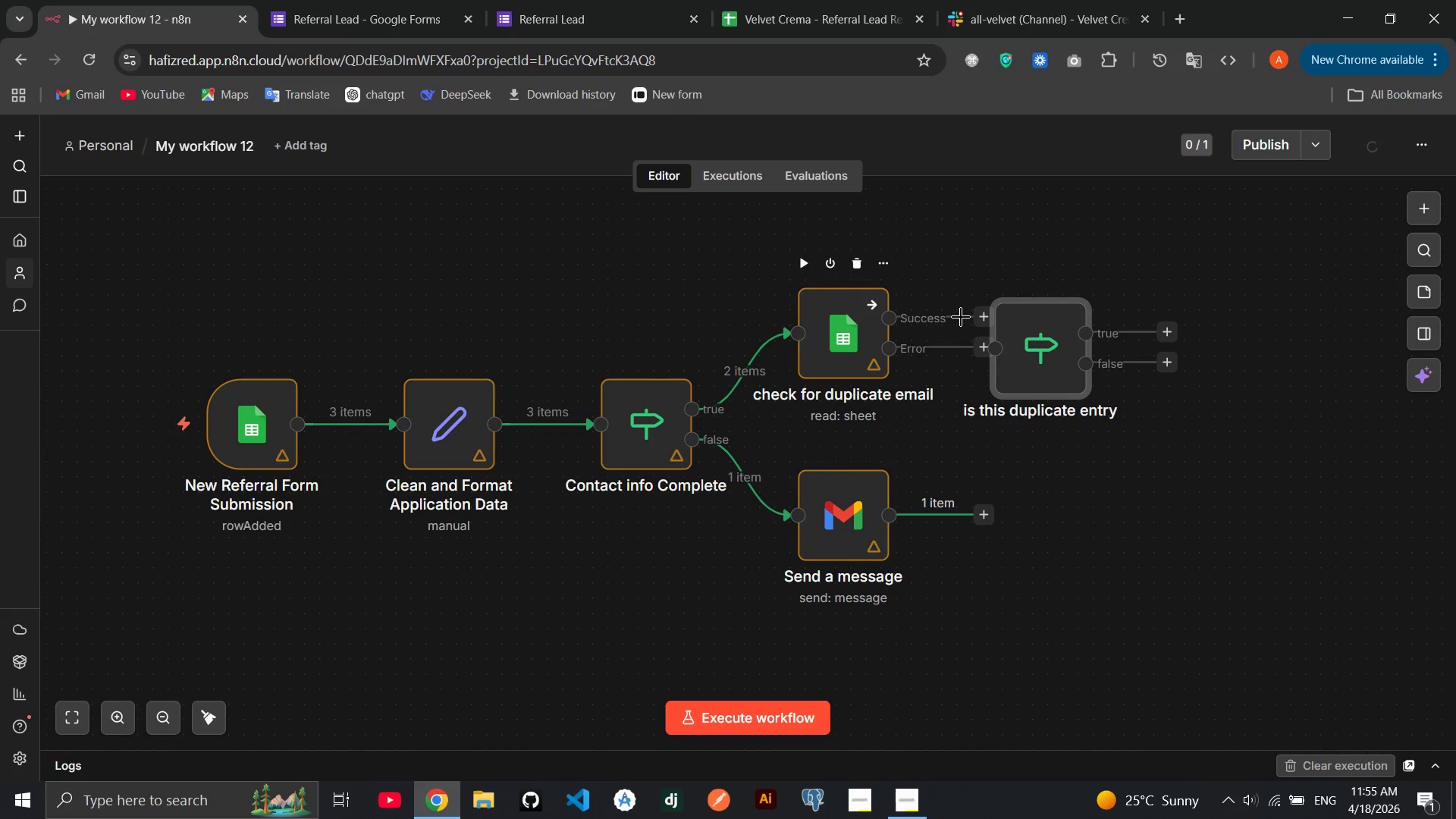 
left_click_drag(start_coordinate=[957, 315], to_coordinate=[1019, 329])
 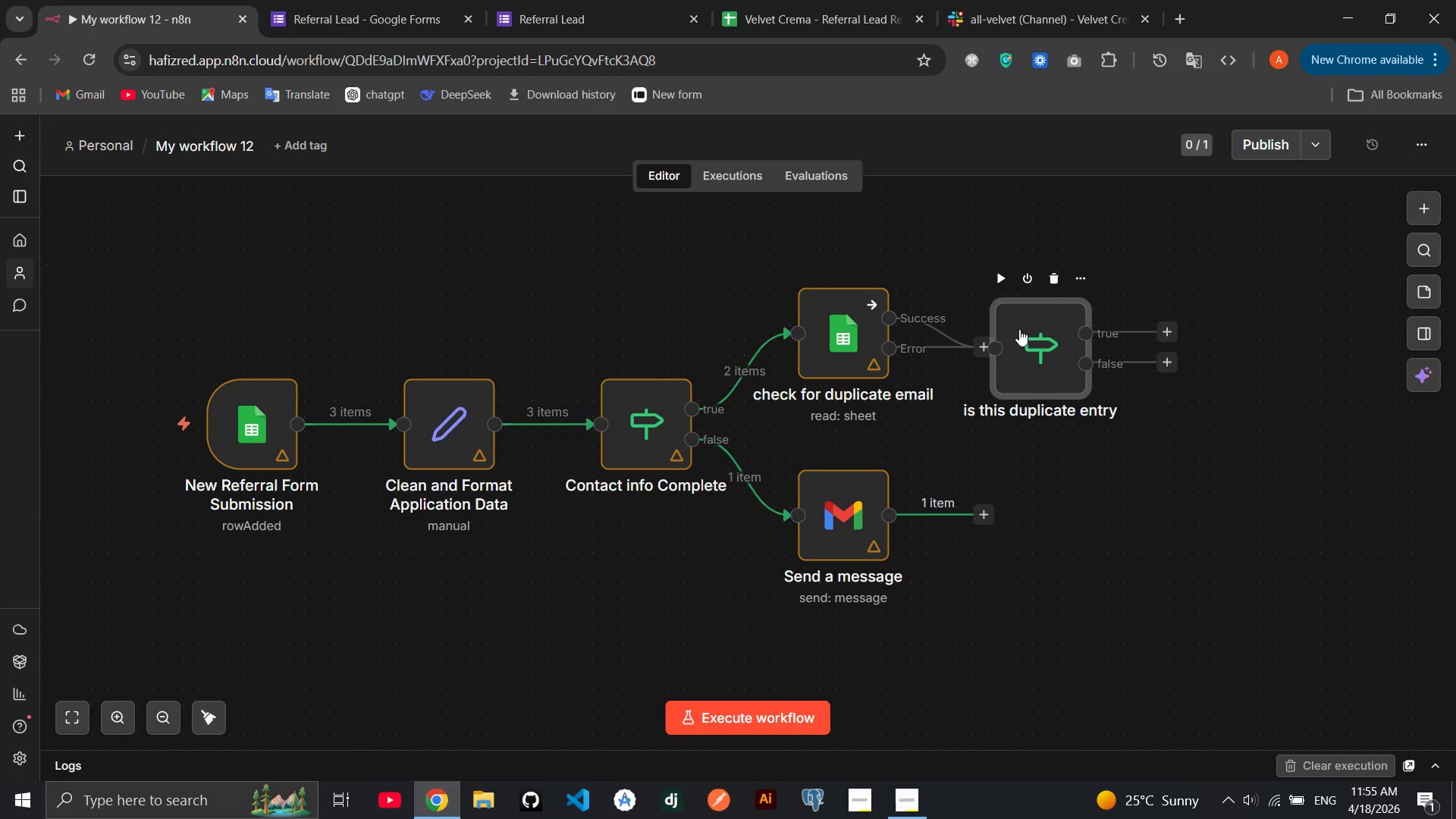 
left_click_drag(start_coordinate=[1019, 329], to_coordinate=[1003, 307])
 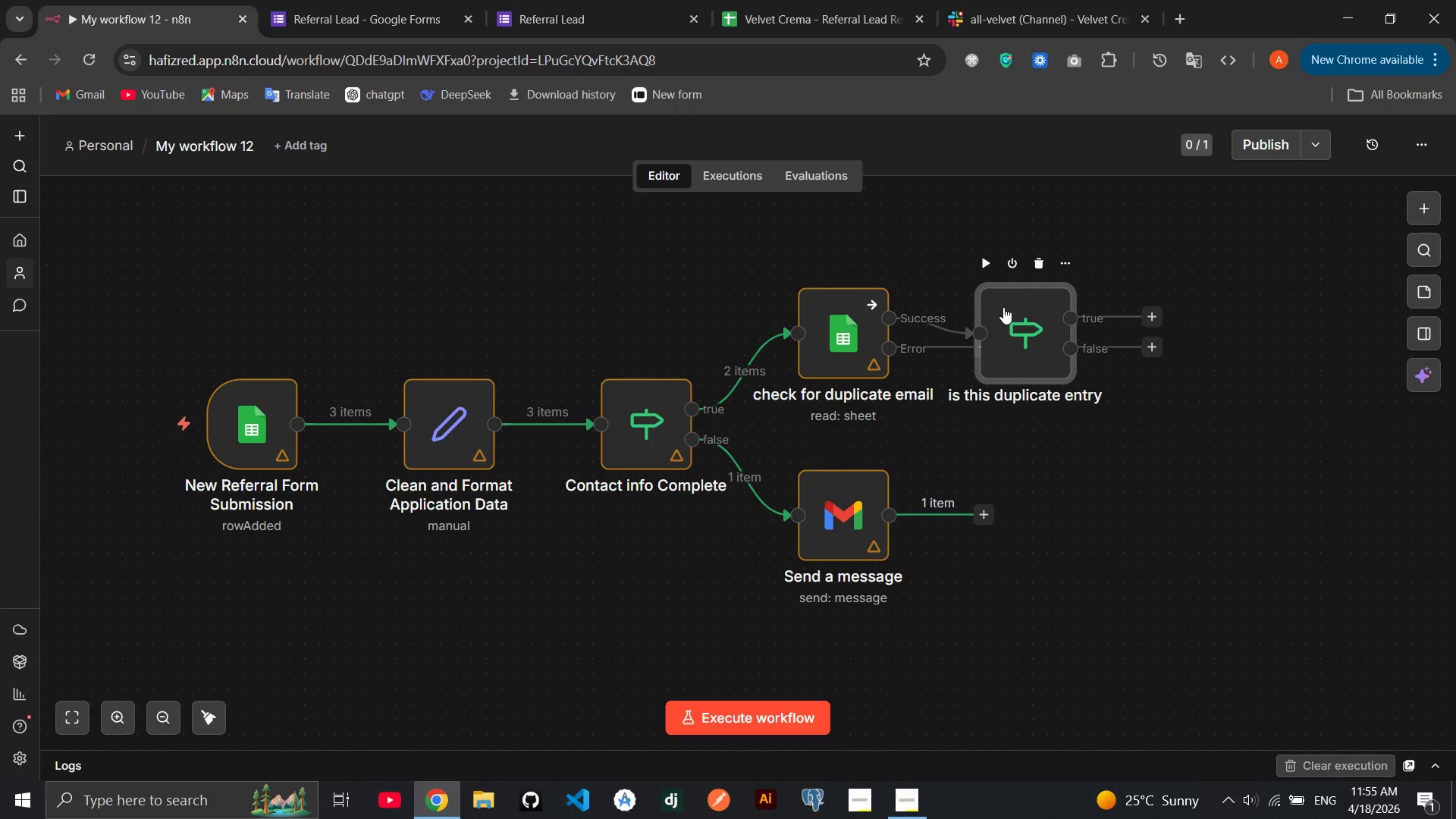 
wait(12.95)
 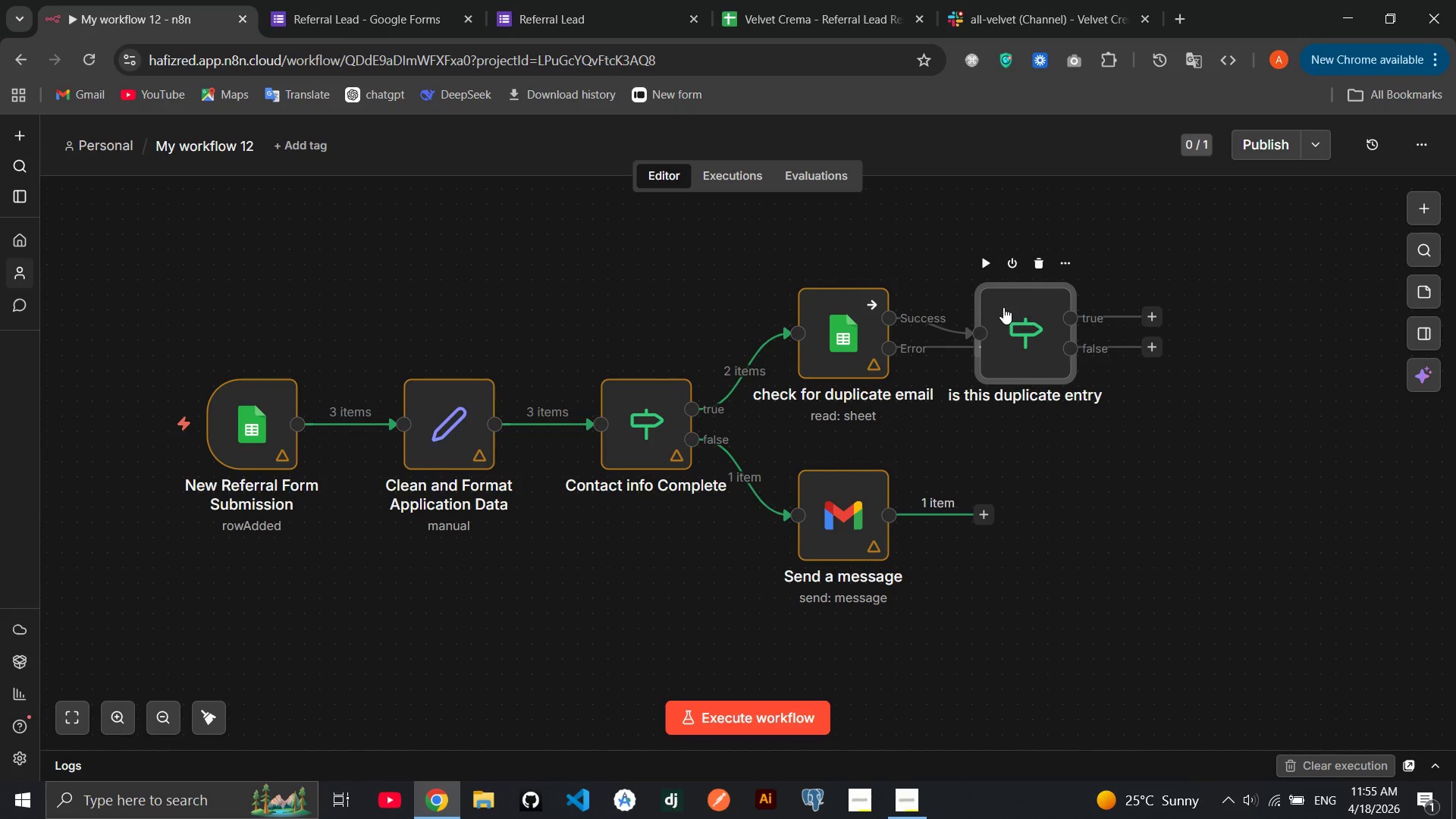 
left_click([789, 2])
 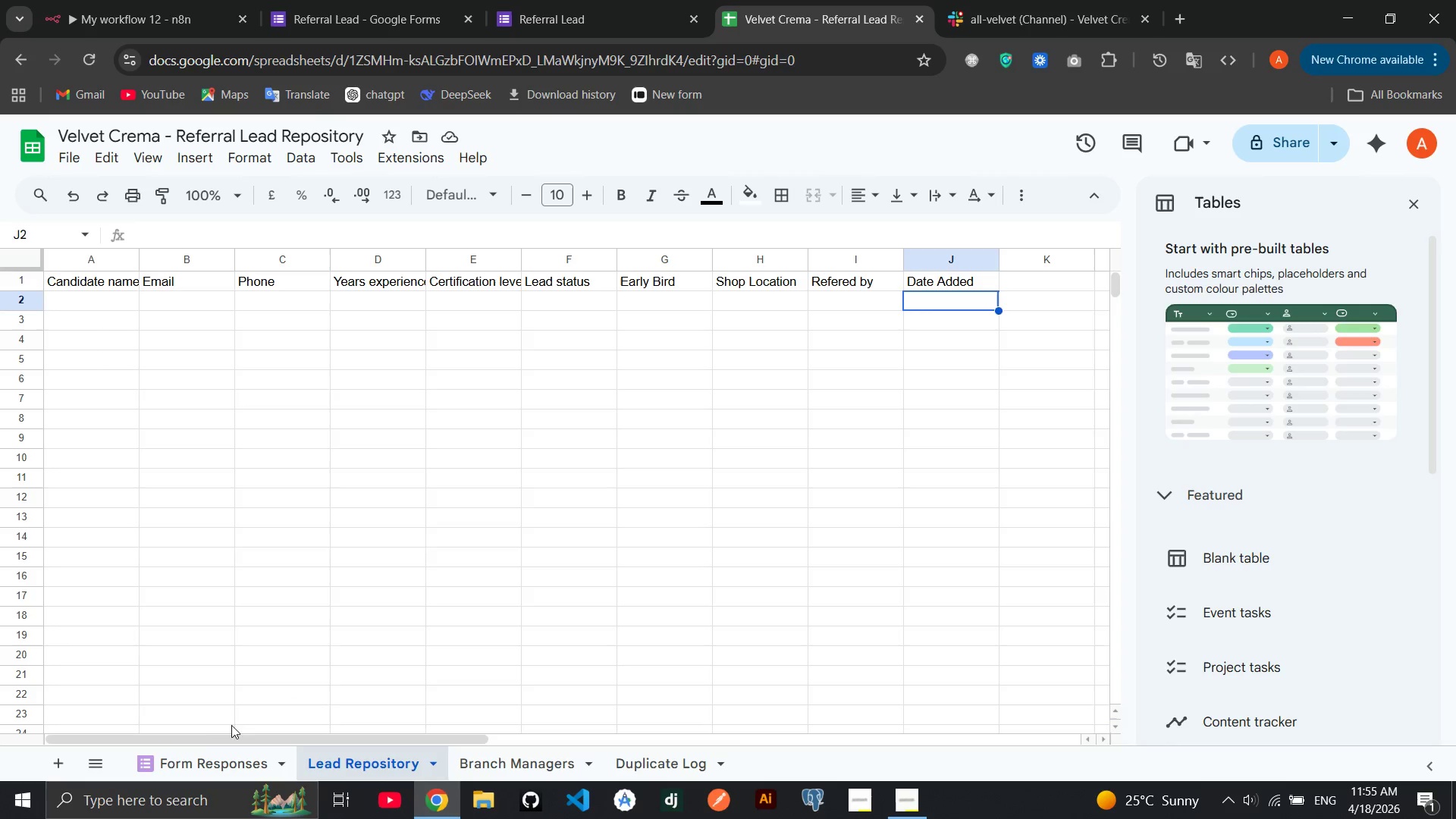 
left_click([201, 752])
 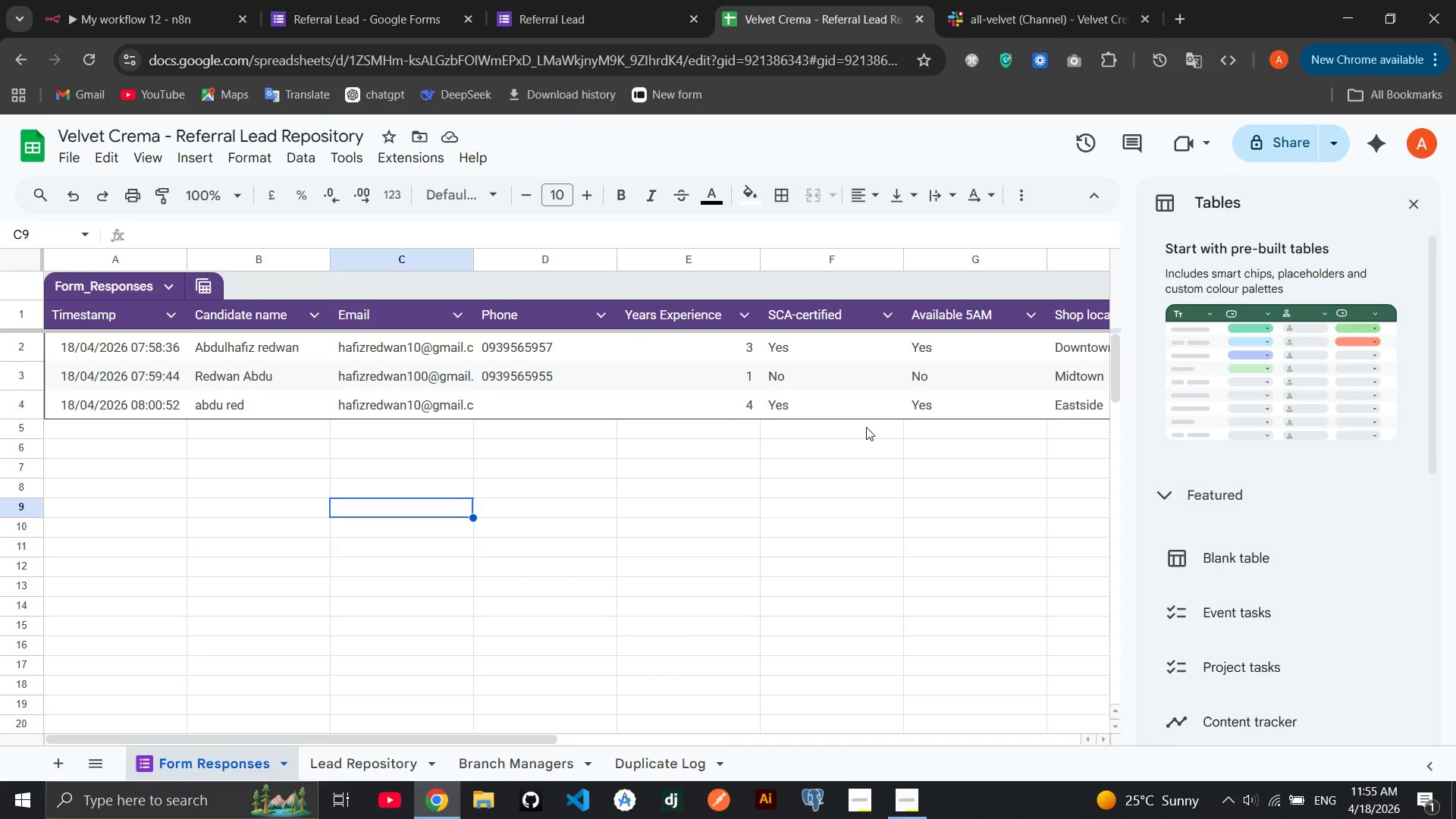 
wait(7.66)
 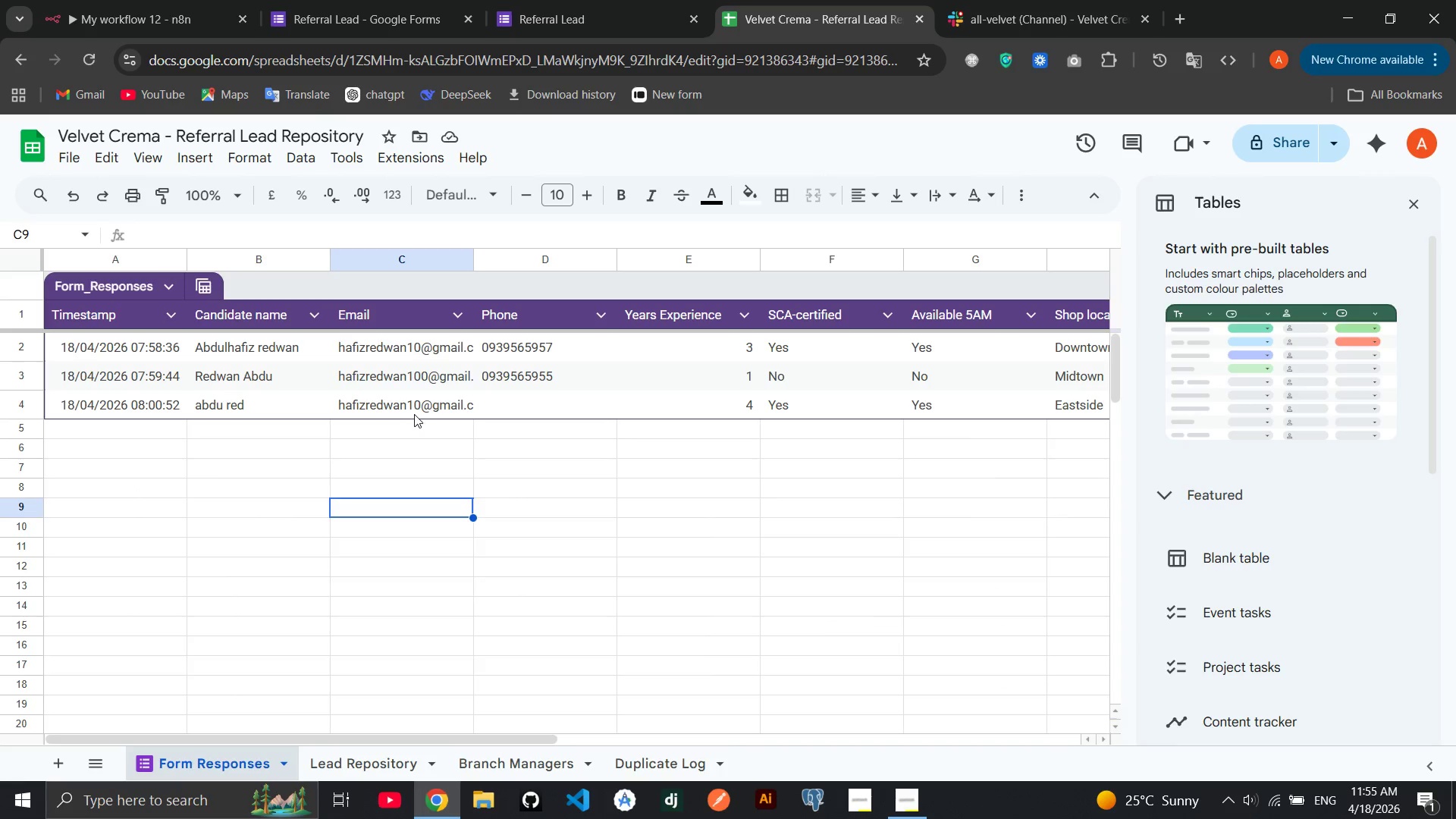 
left_click([137, 6])
 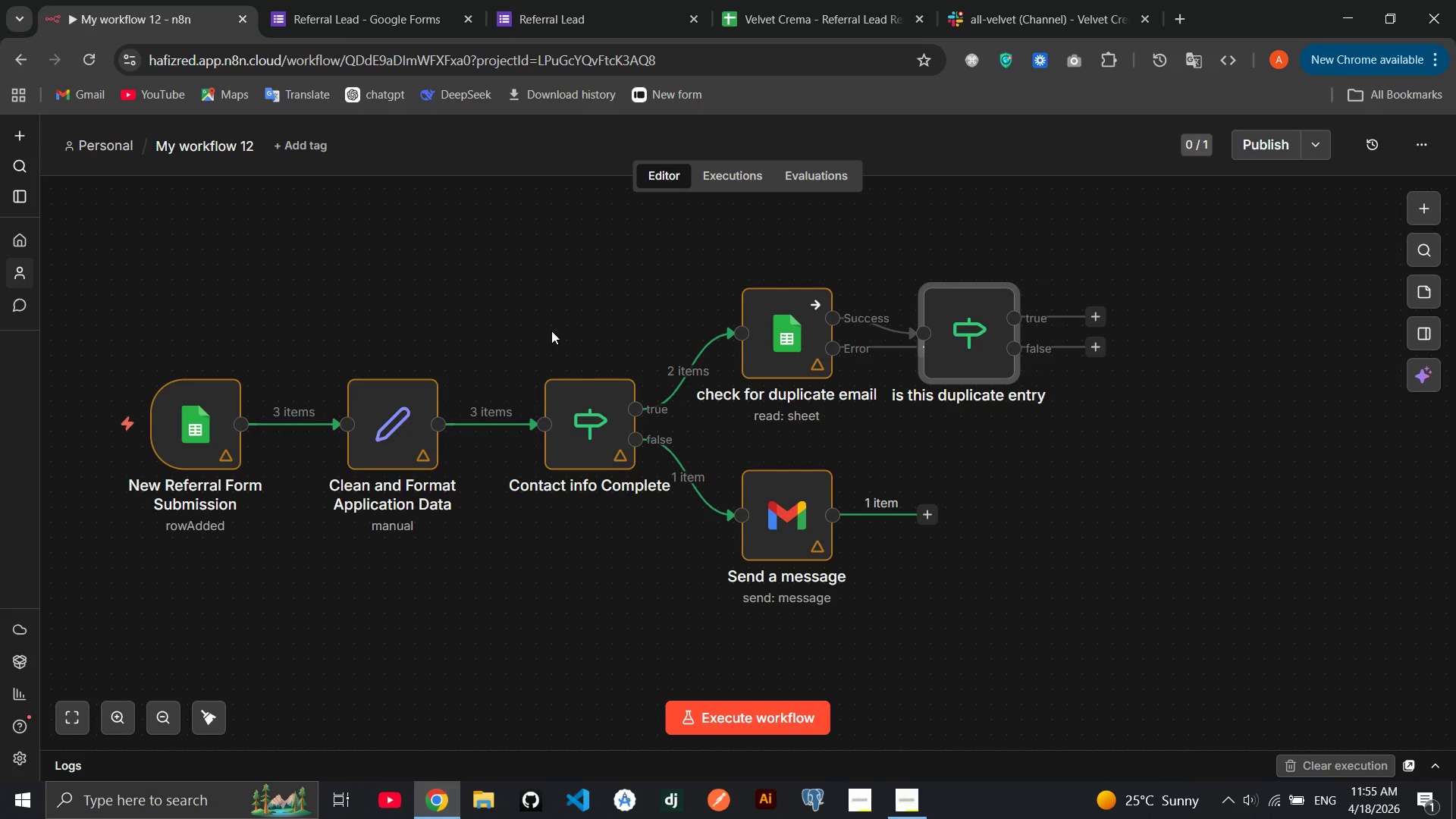 
wait(17.28)
 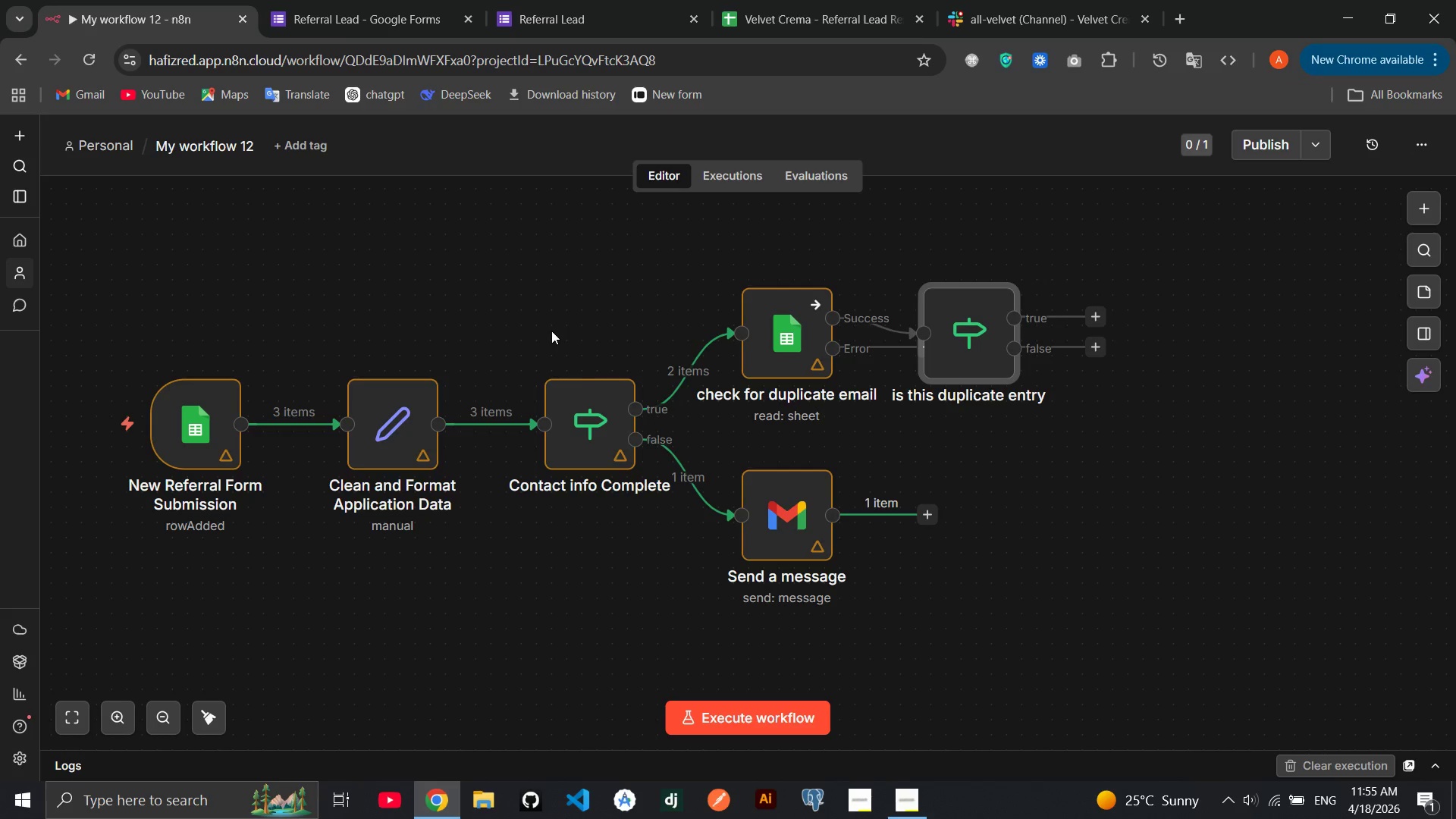 
mouse_move([962, 337])
 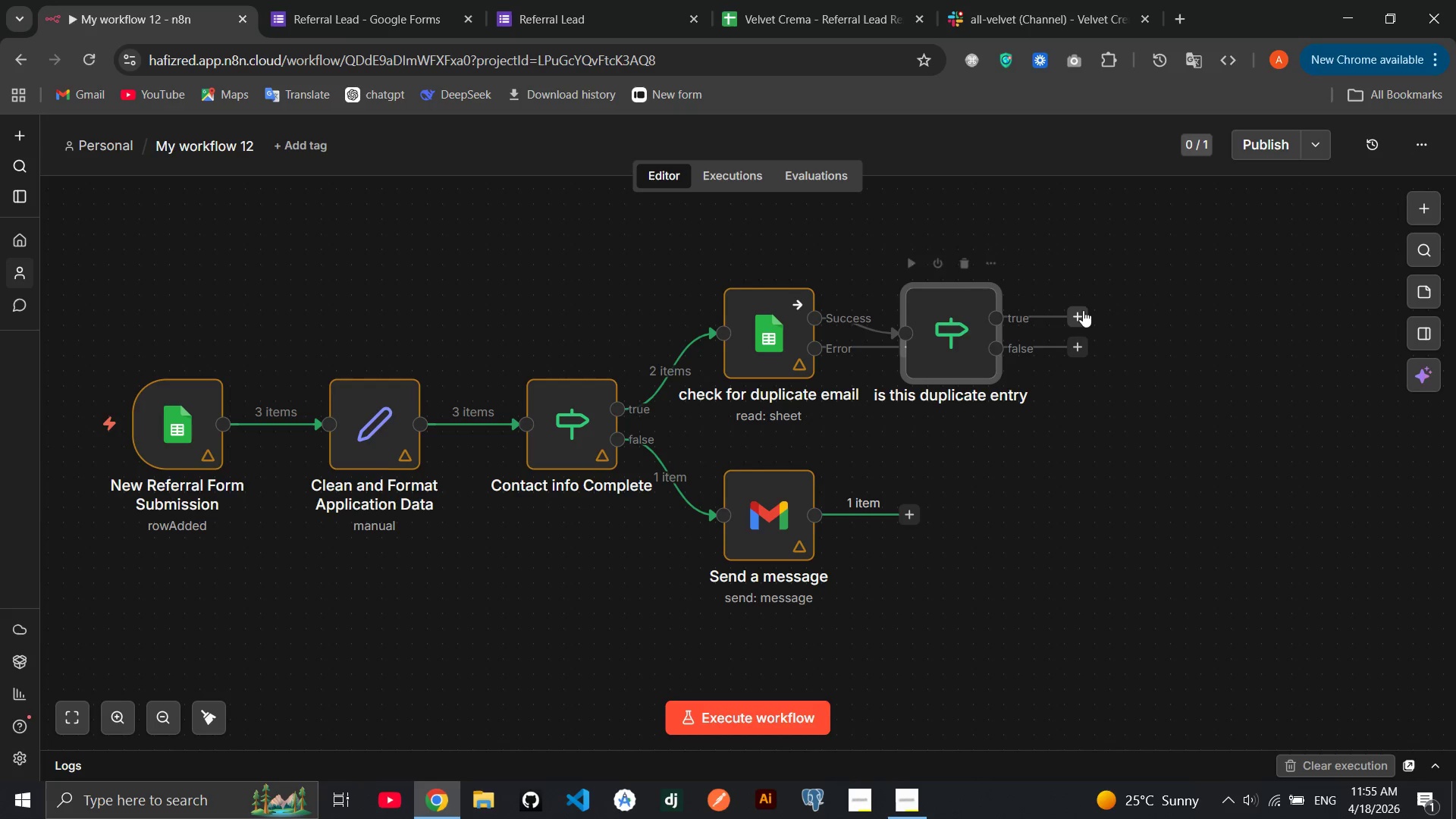 
left_click([1080, 310])
 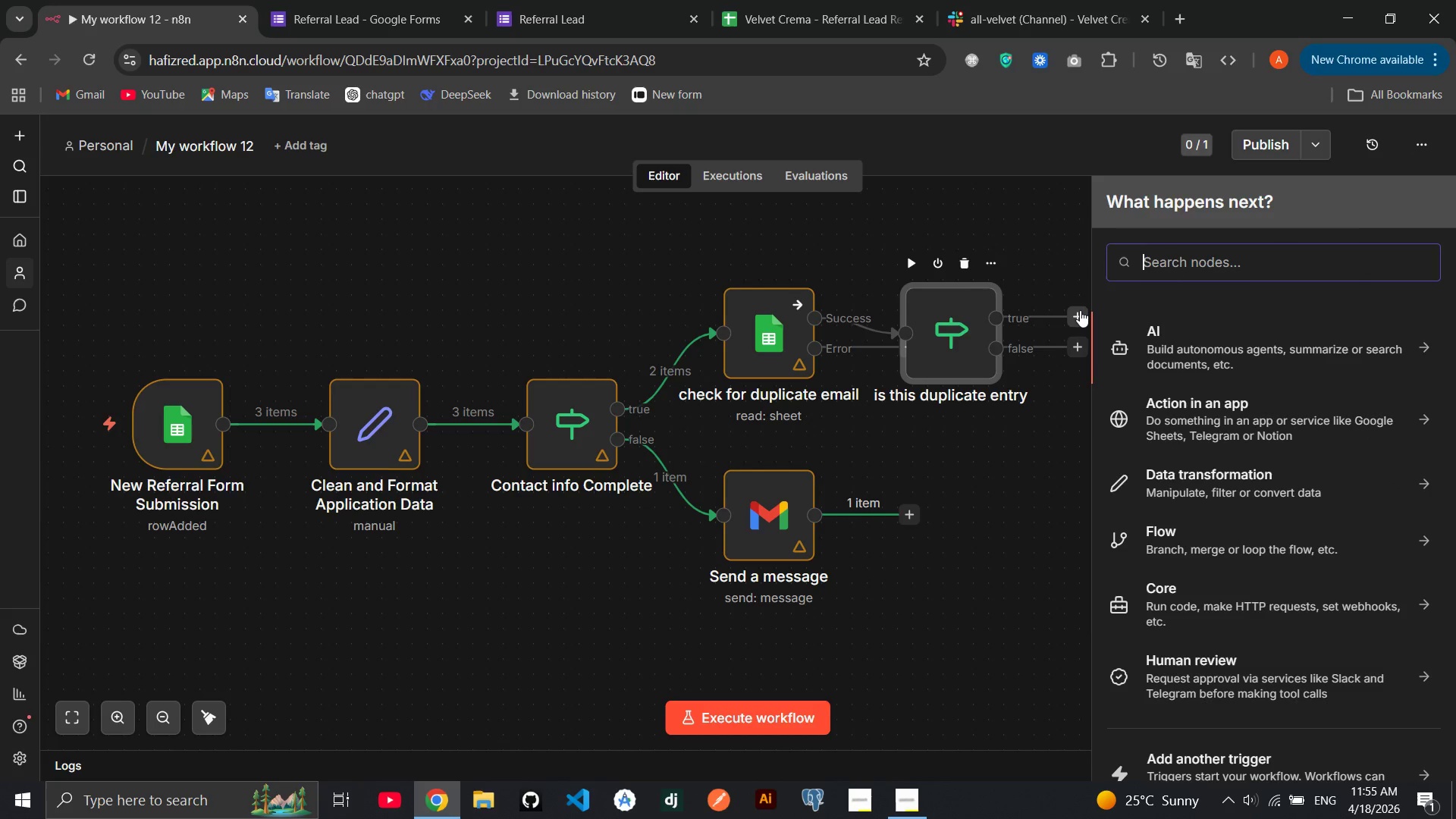 
type(shet)
 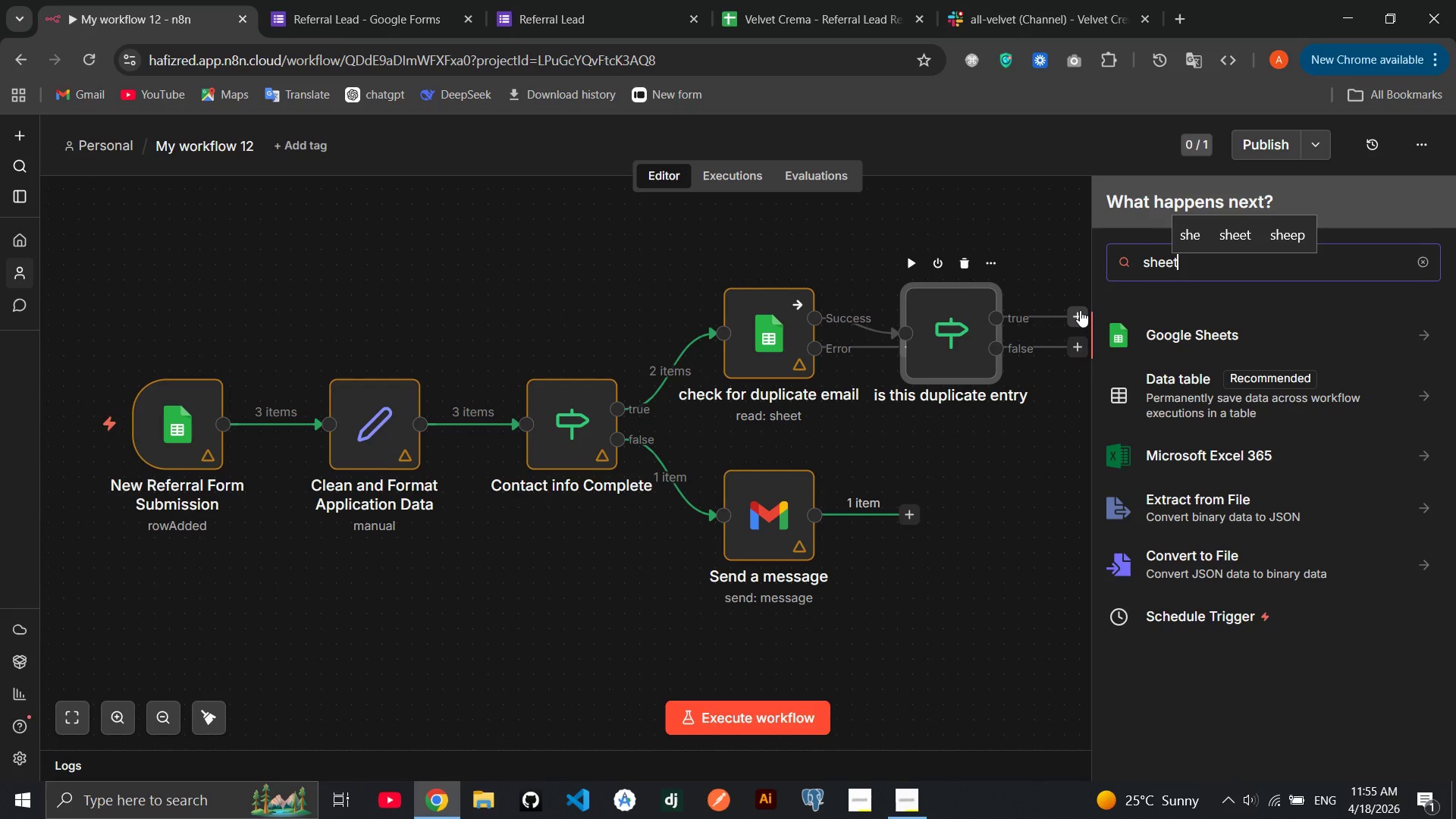 
key(Enter)
 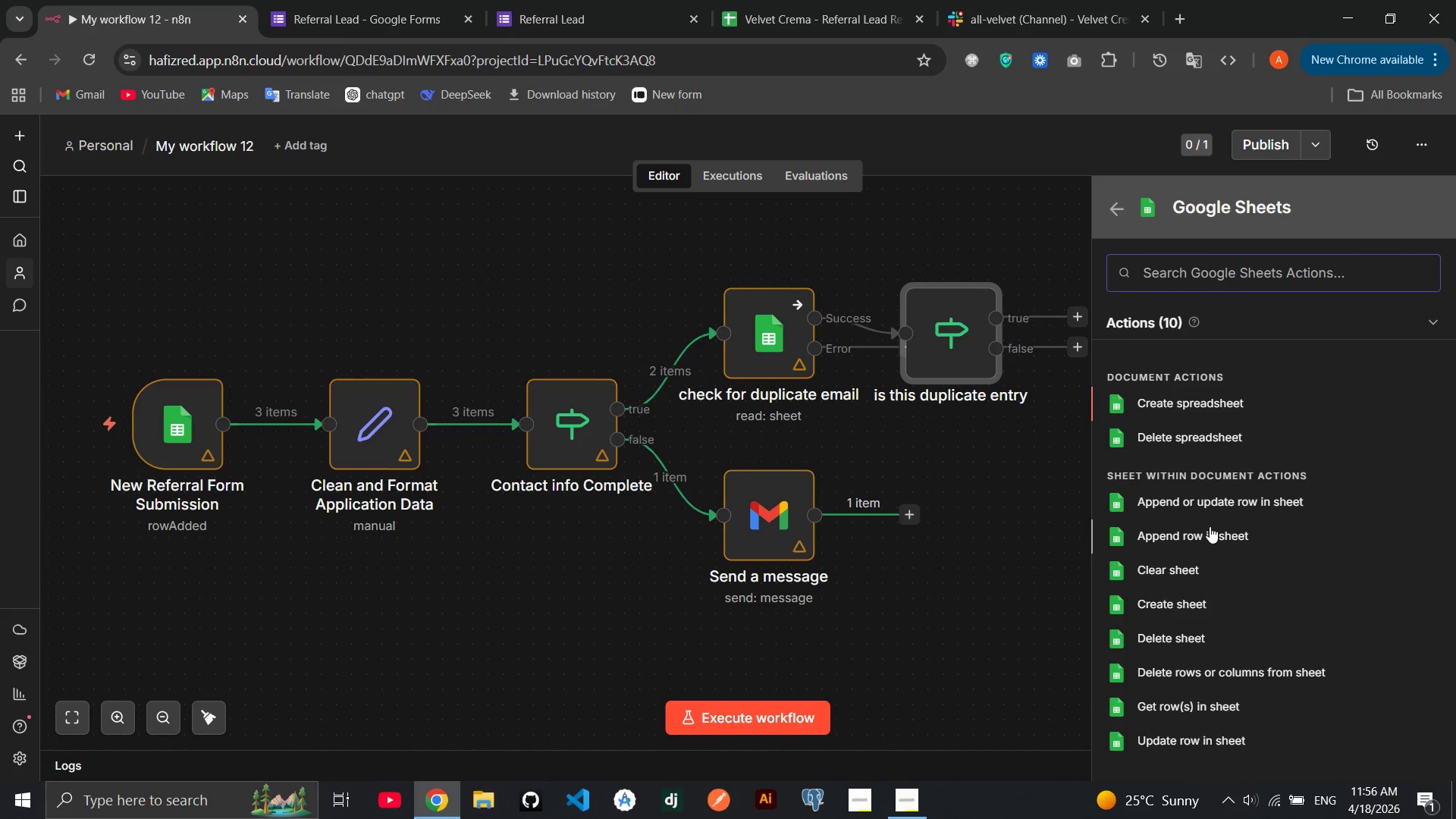 
wait(5.08)
 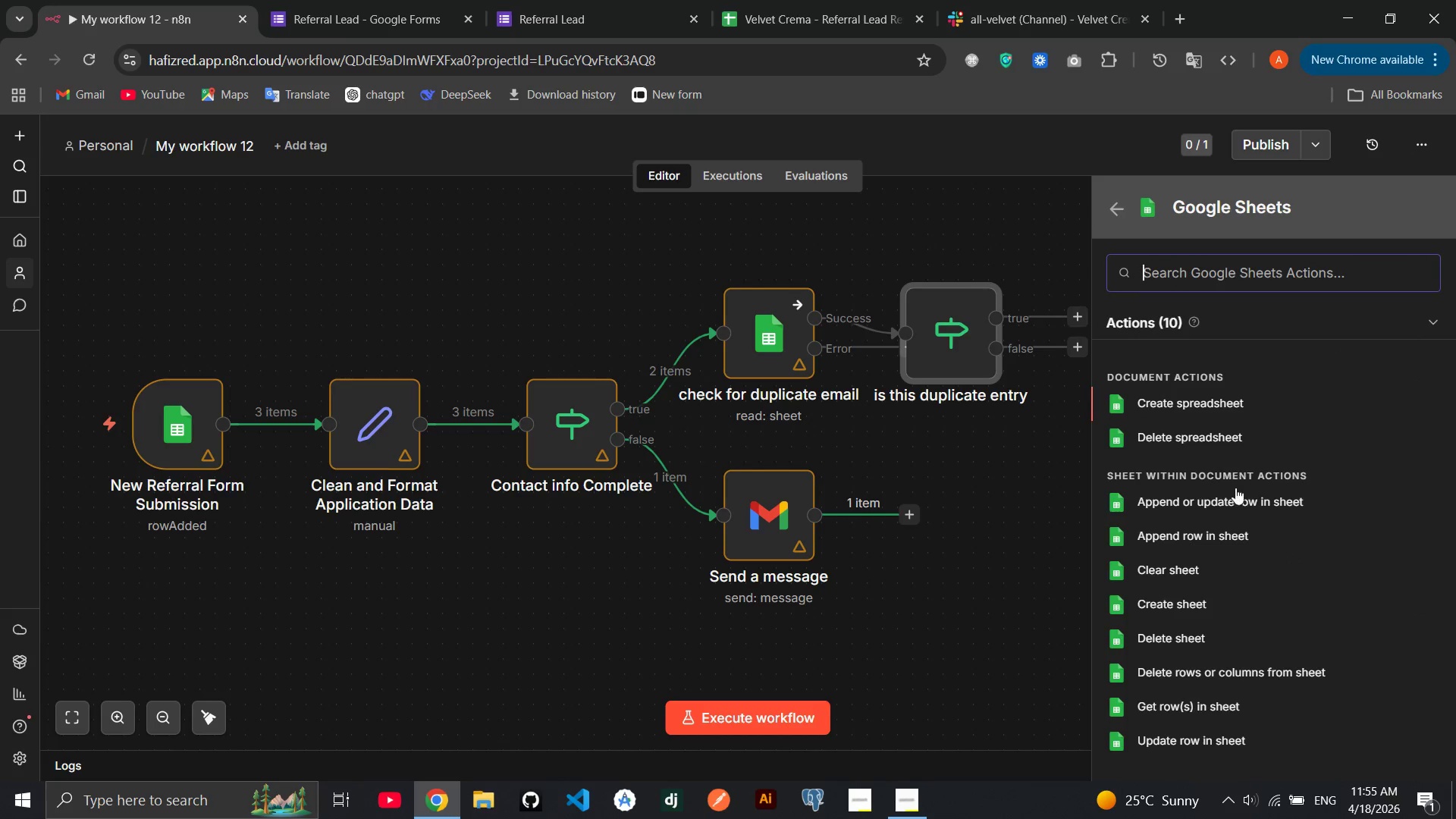 
left_click([1210, 526])
 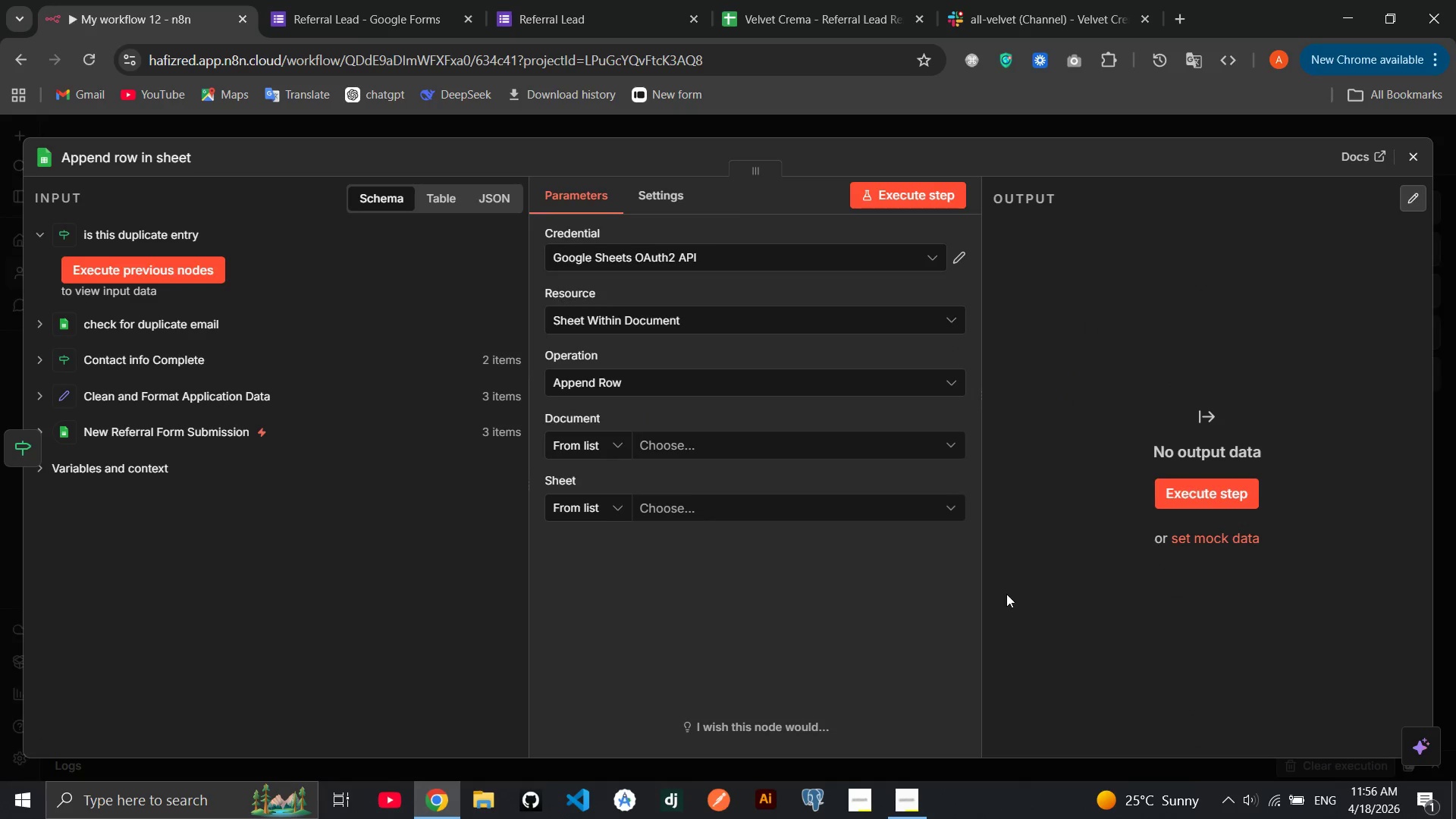 
left_click([817, 439])
 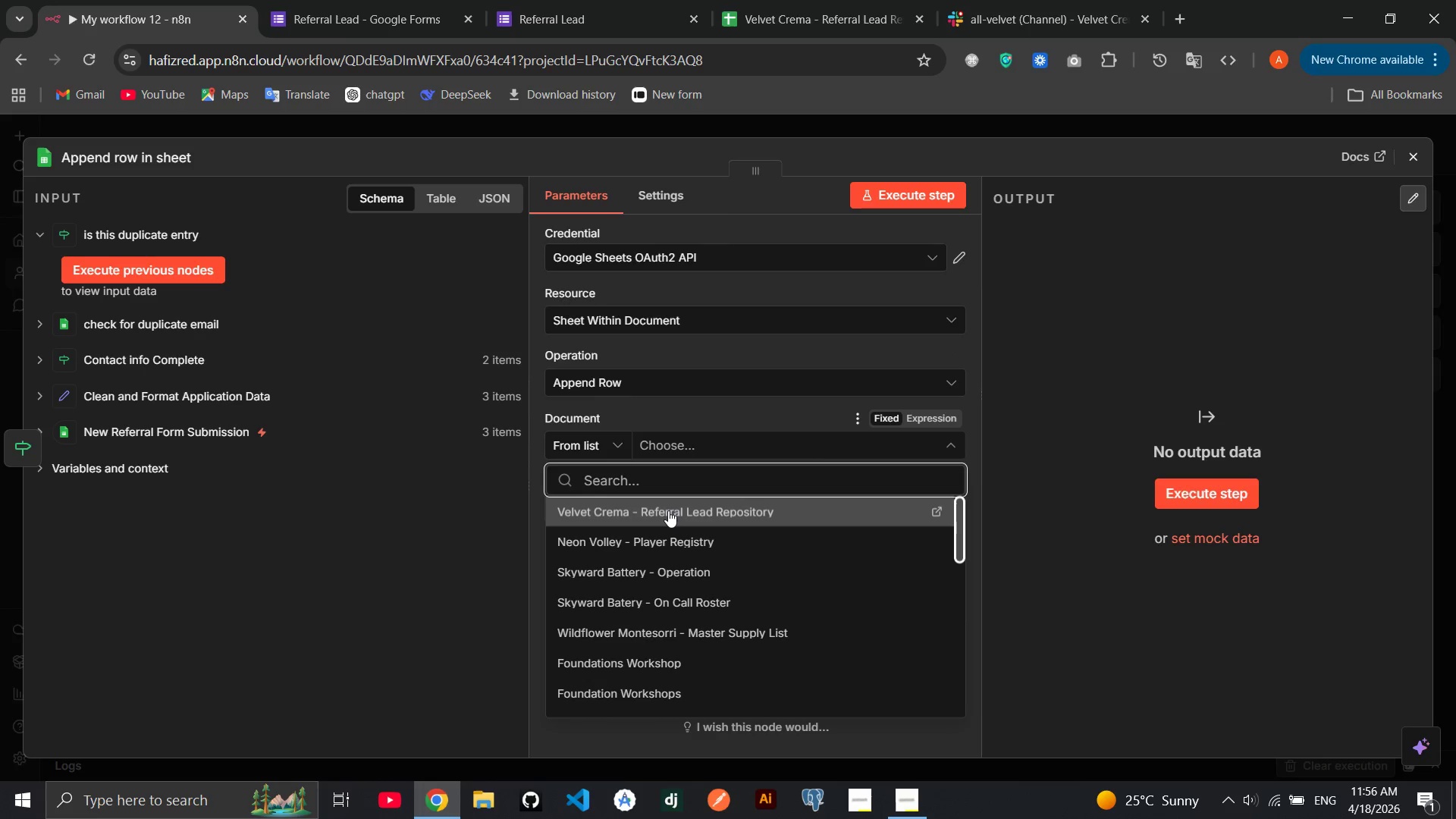 
left_click([667, 510])
 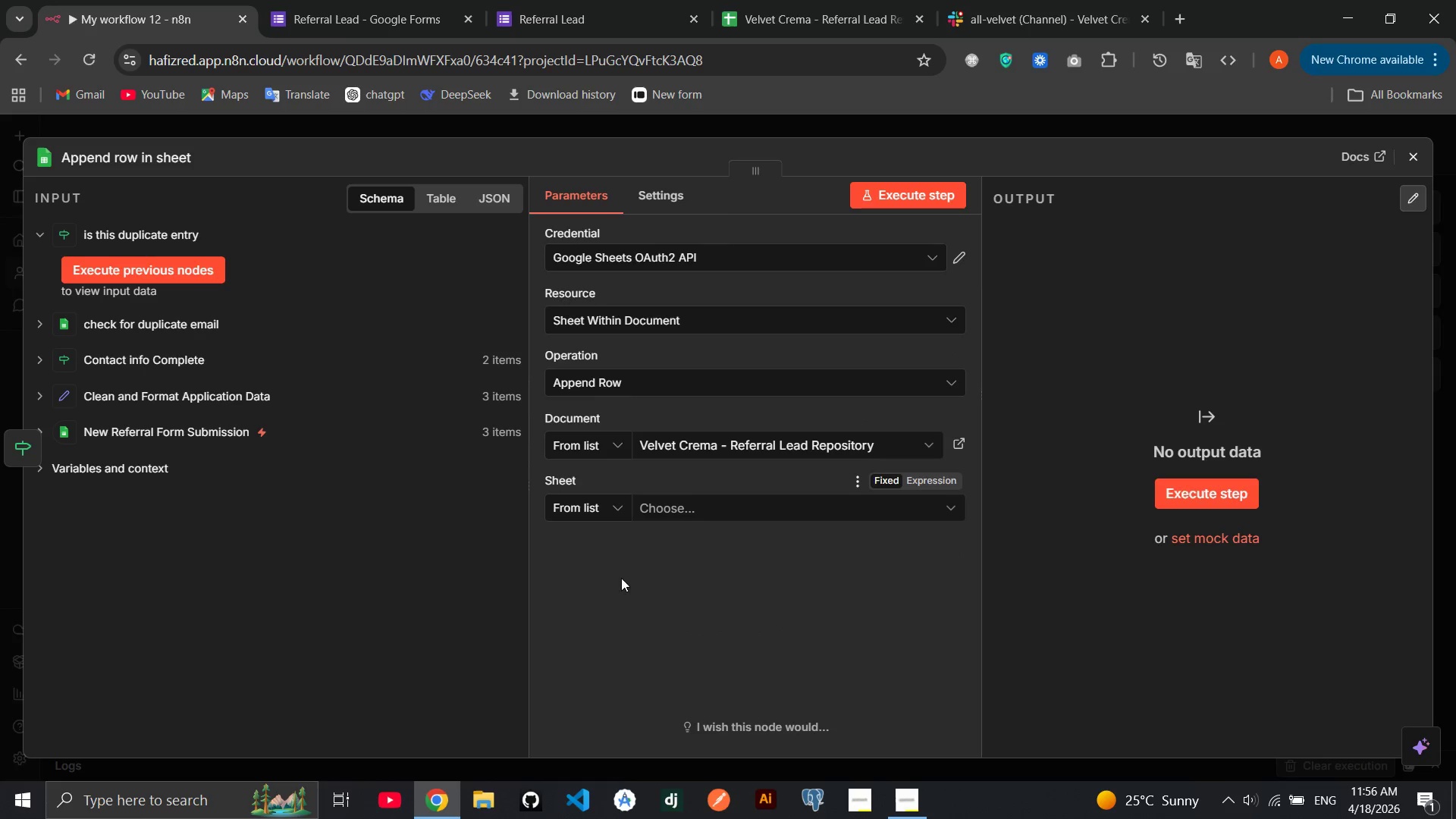 
left_click([708, 513])
 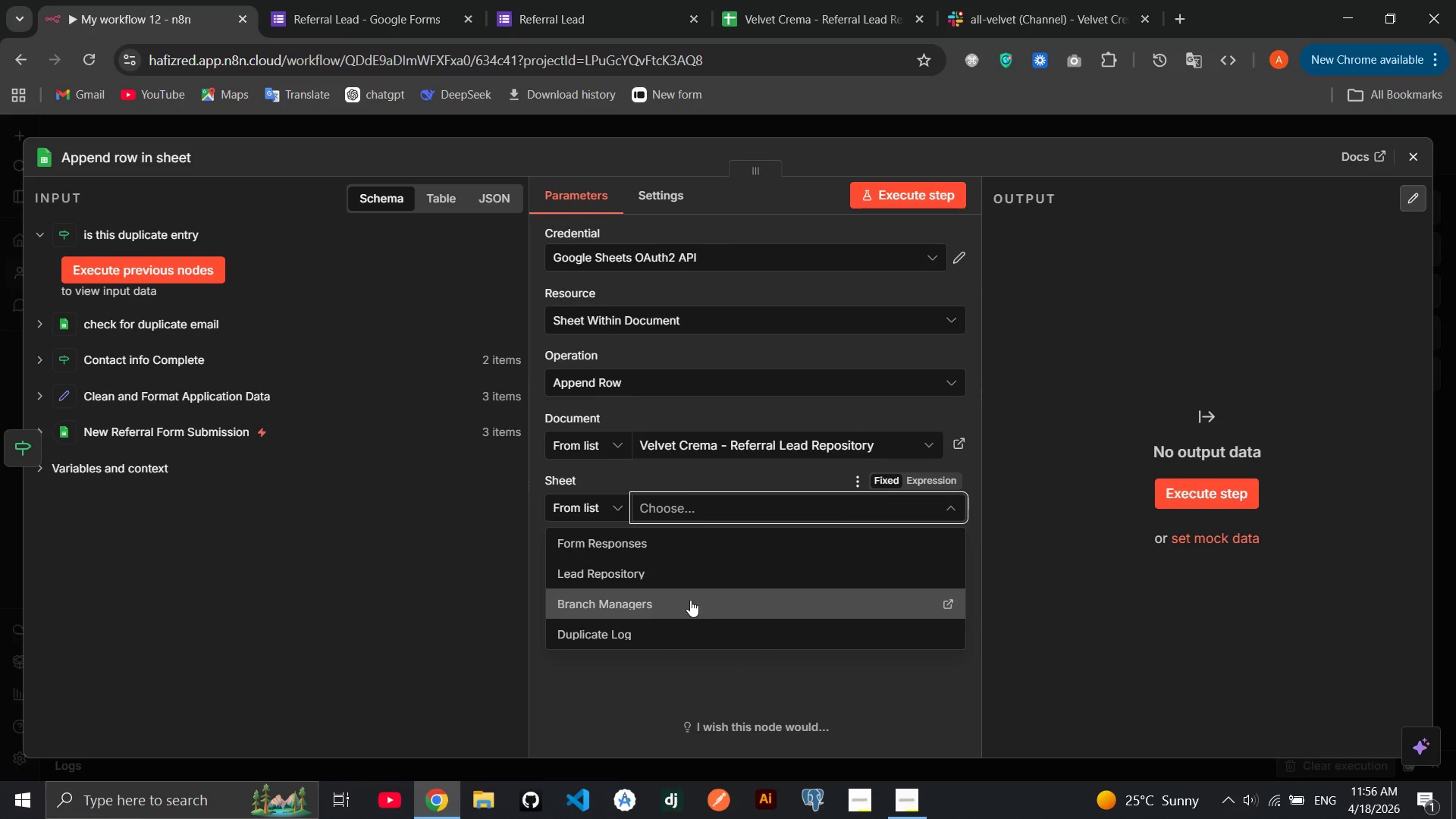 
left_click([661, 630])
 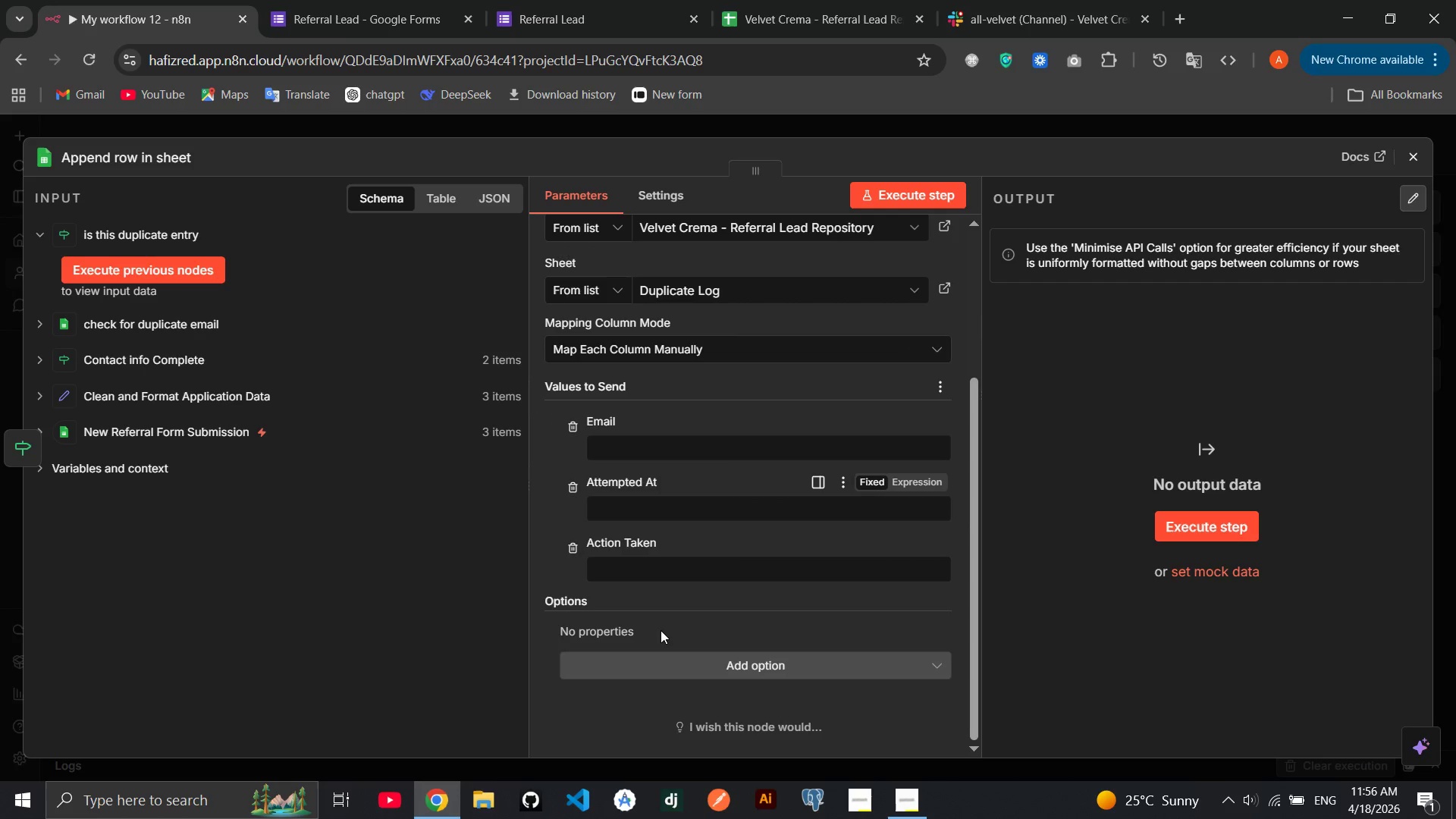 
wait(5.06)
 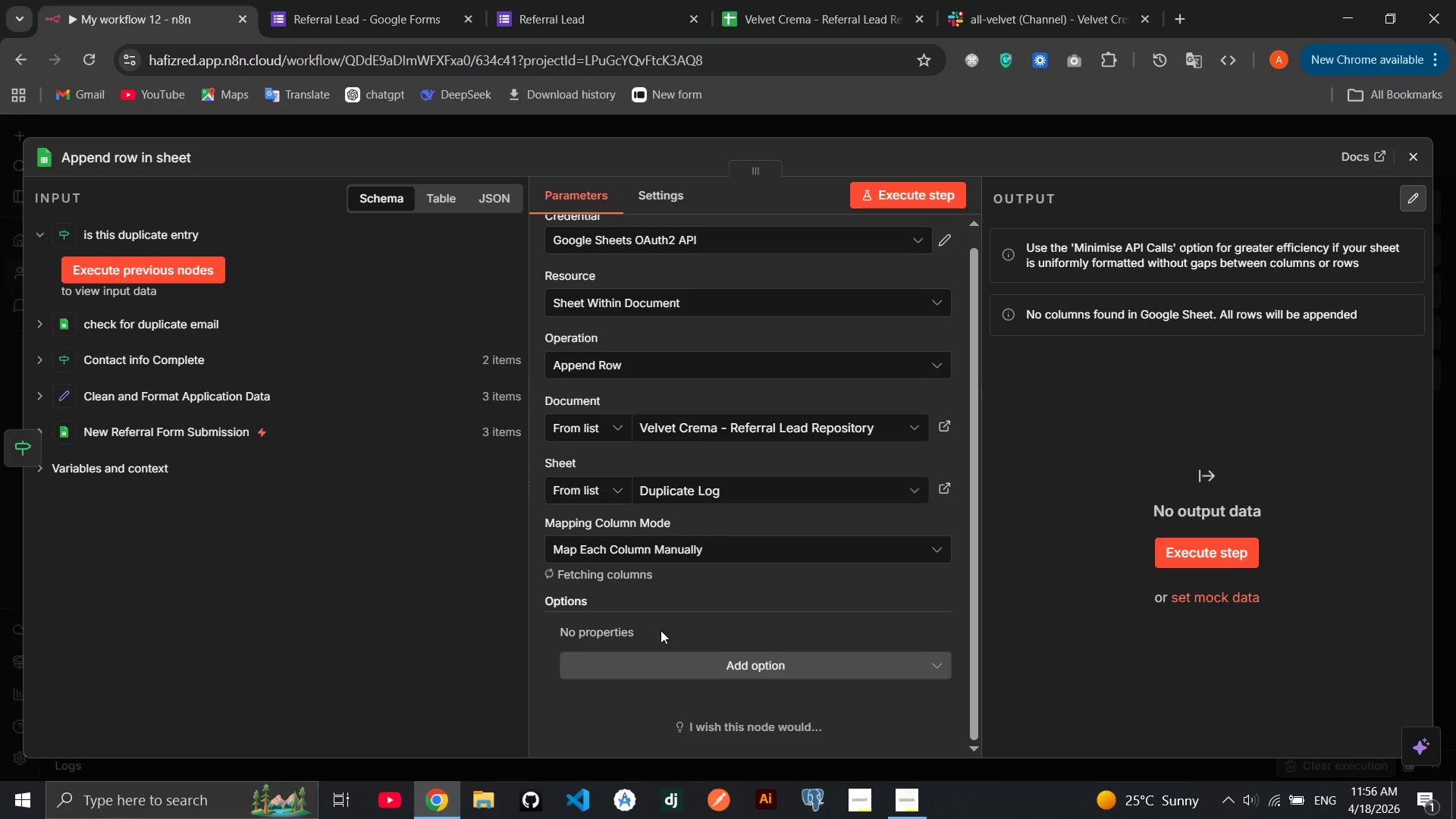 
mouse_move([868, 438])
 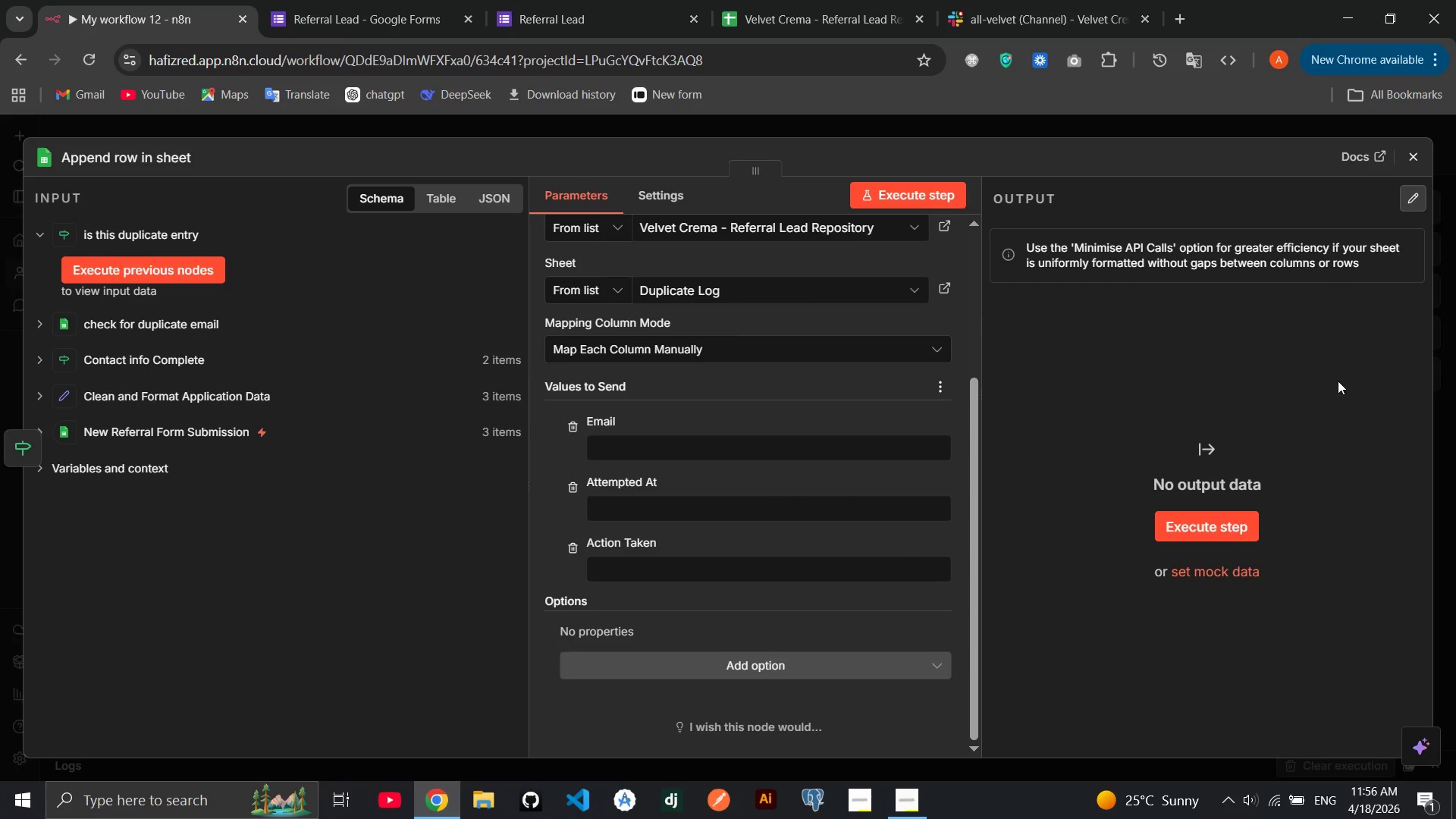 
left_click([1412, 149])
 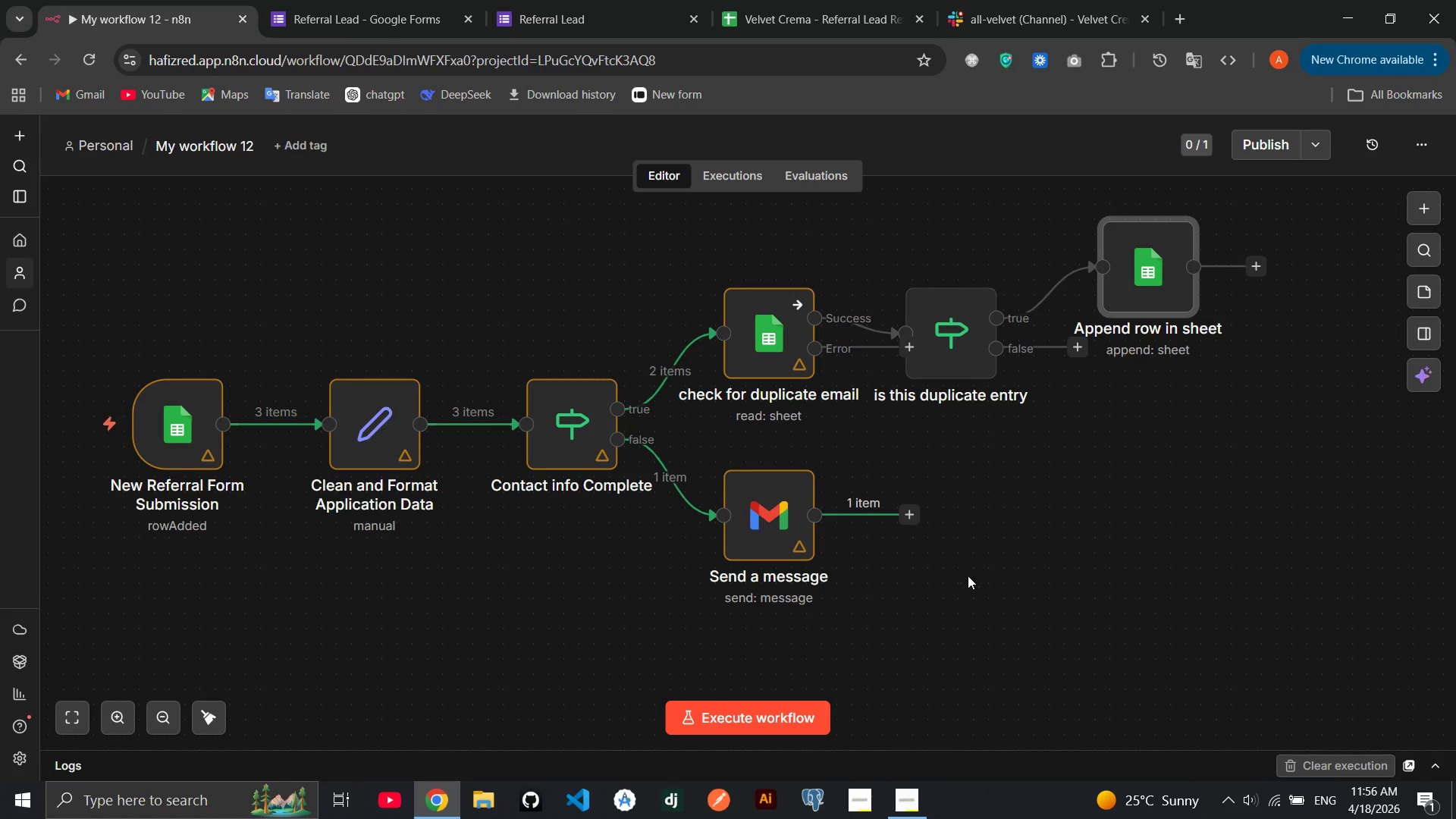 
mouse_move([766, 349])
 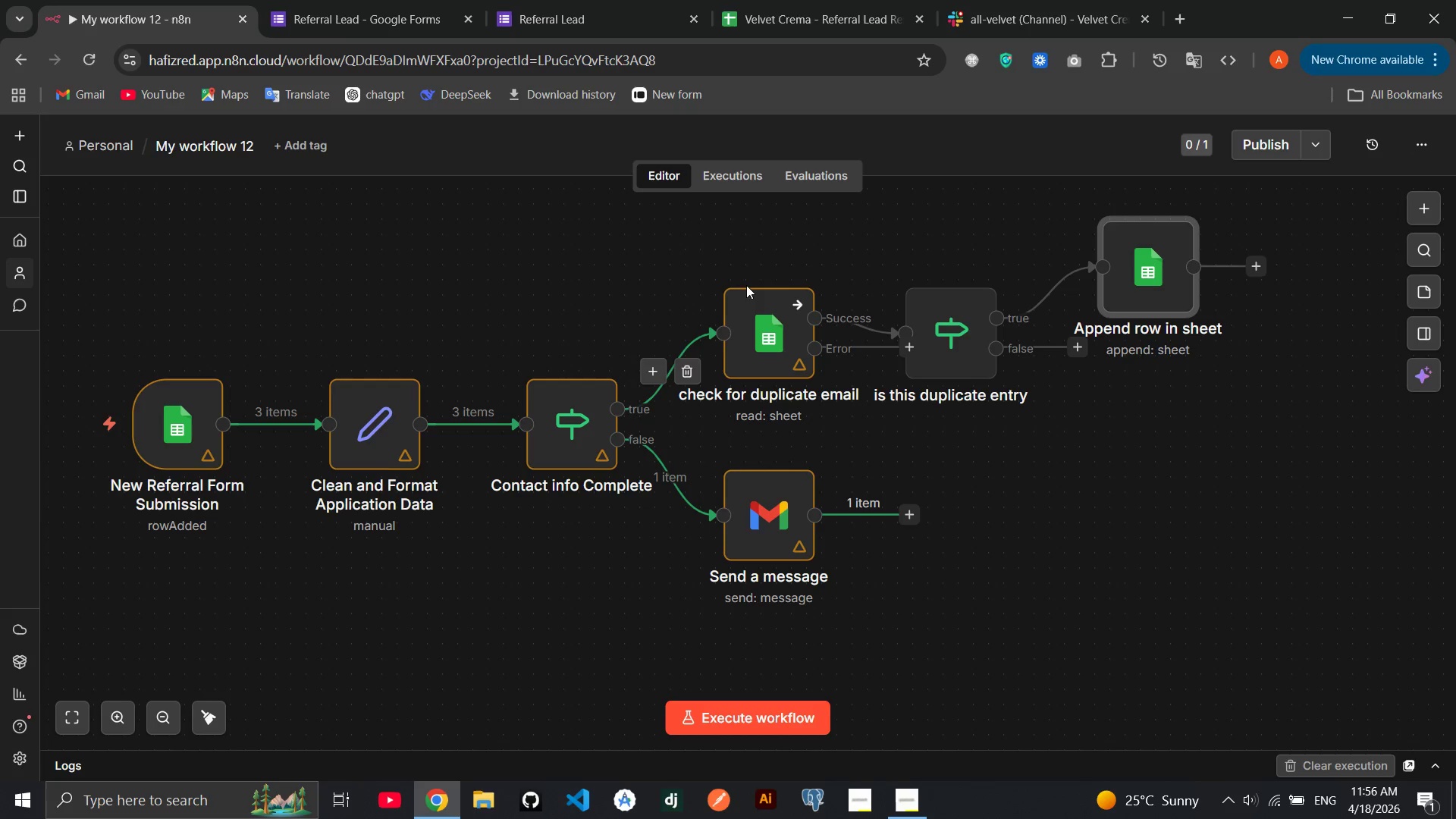 
left_click([783, 0])
 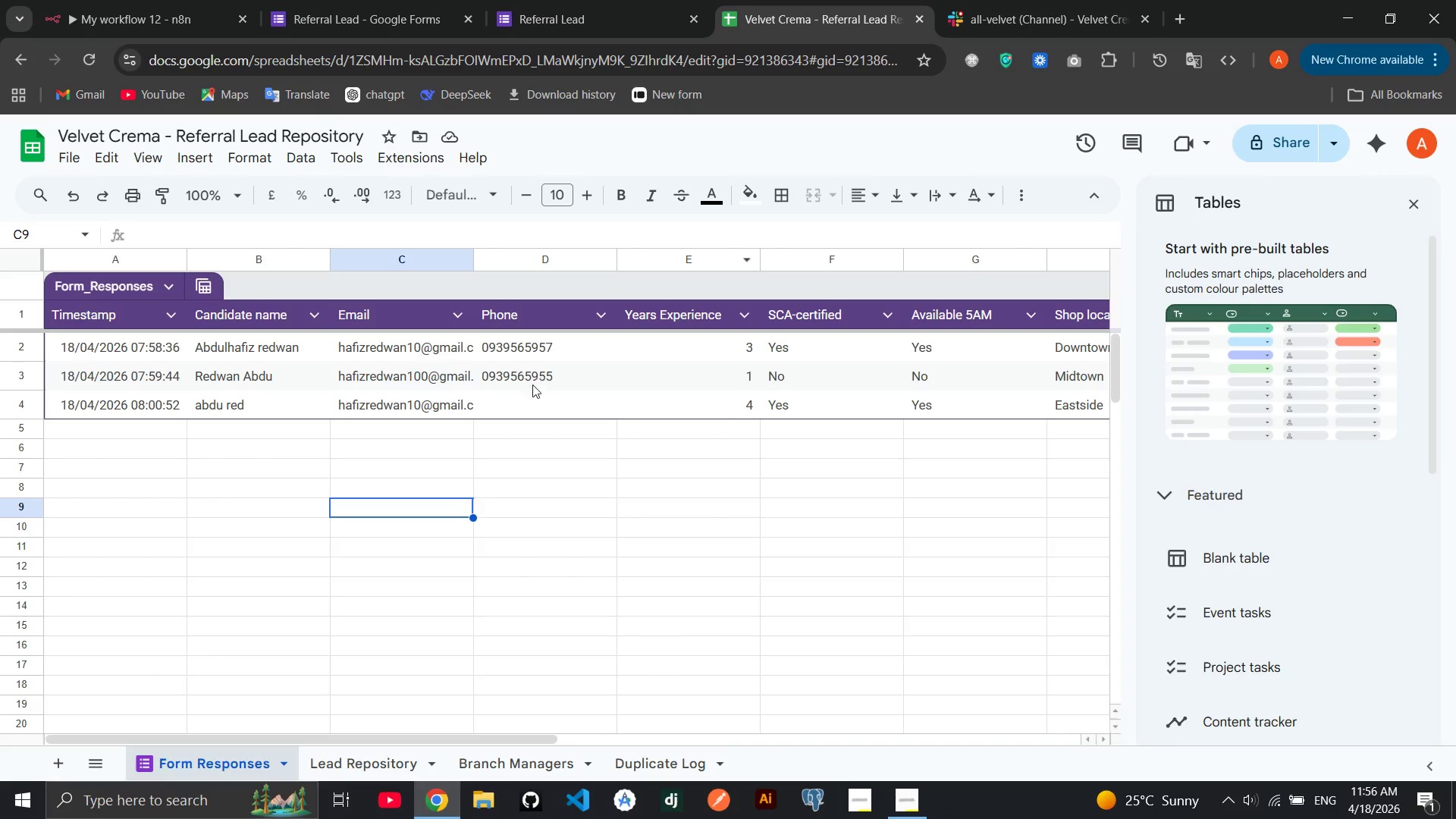 
left_click([520, 393])
 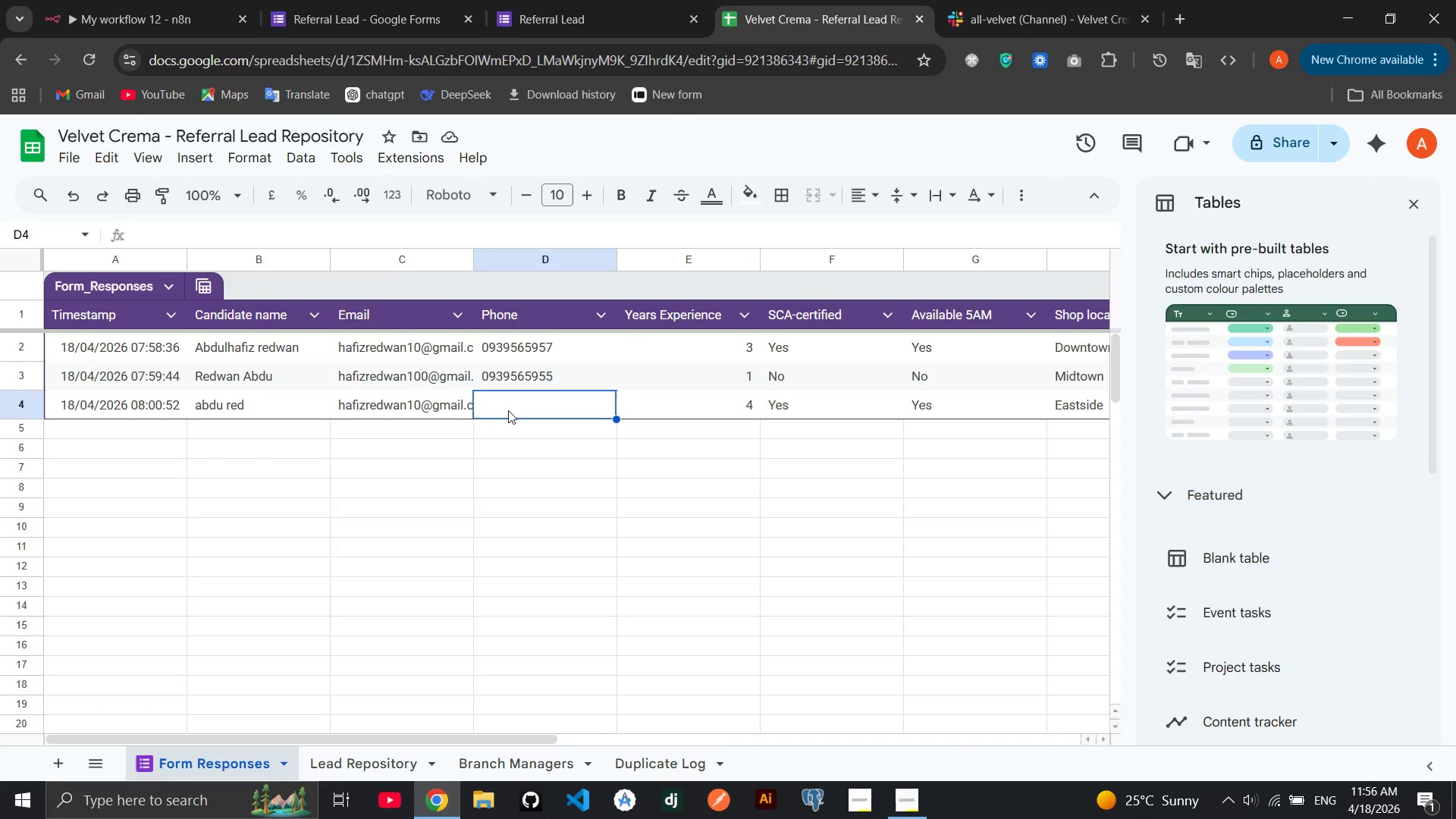 
double_click([508, 410])
 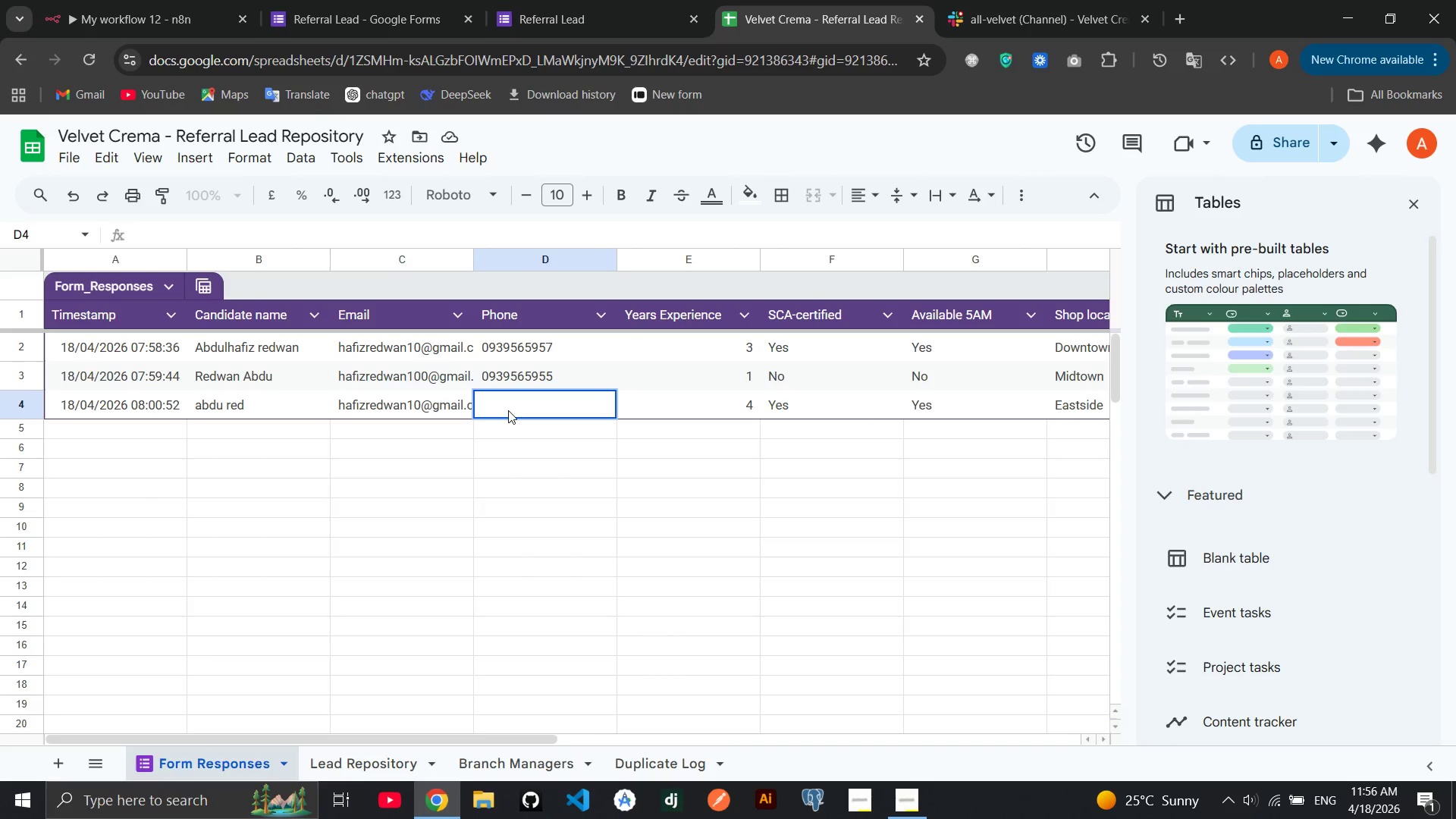 
hold_key(key=0, duration=0.31)
 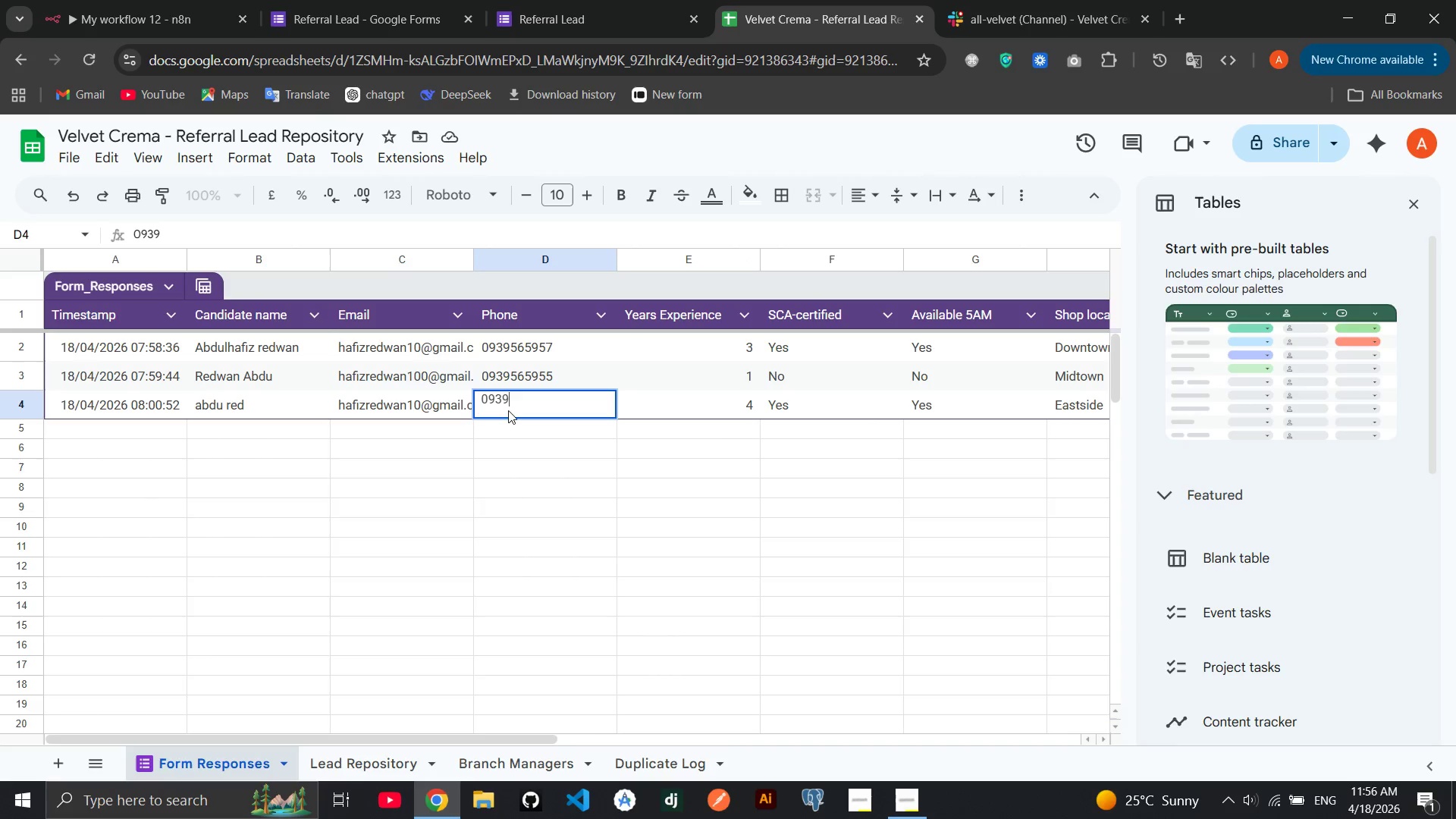 
type(939565957)
 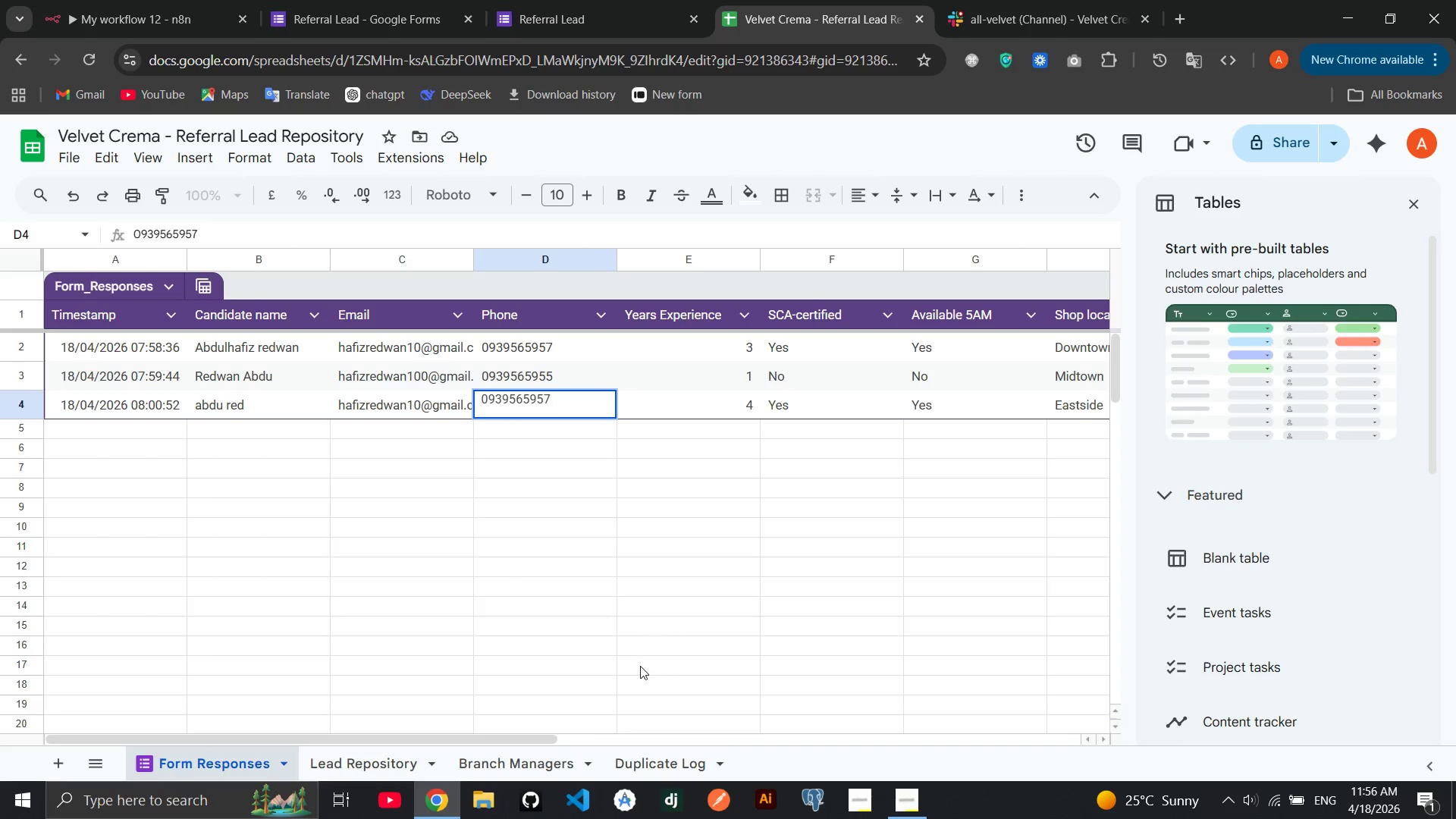 
left_click([165, 0])
 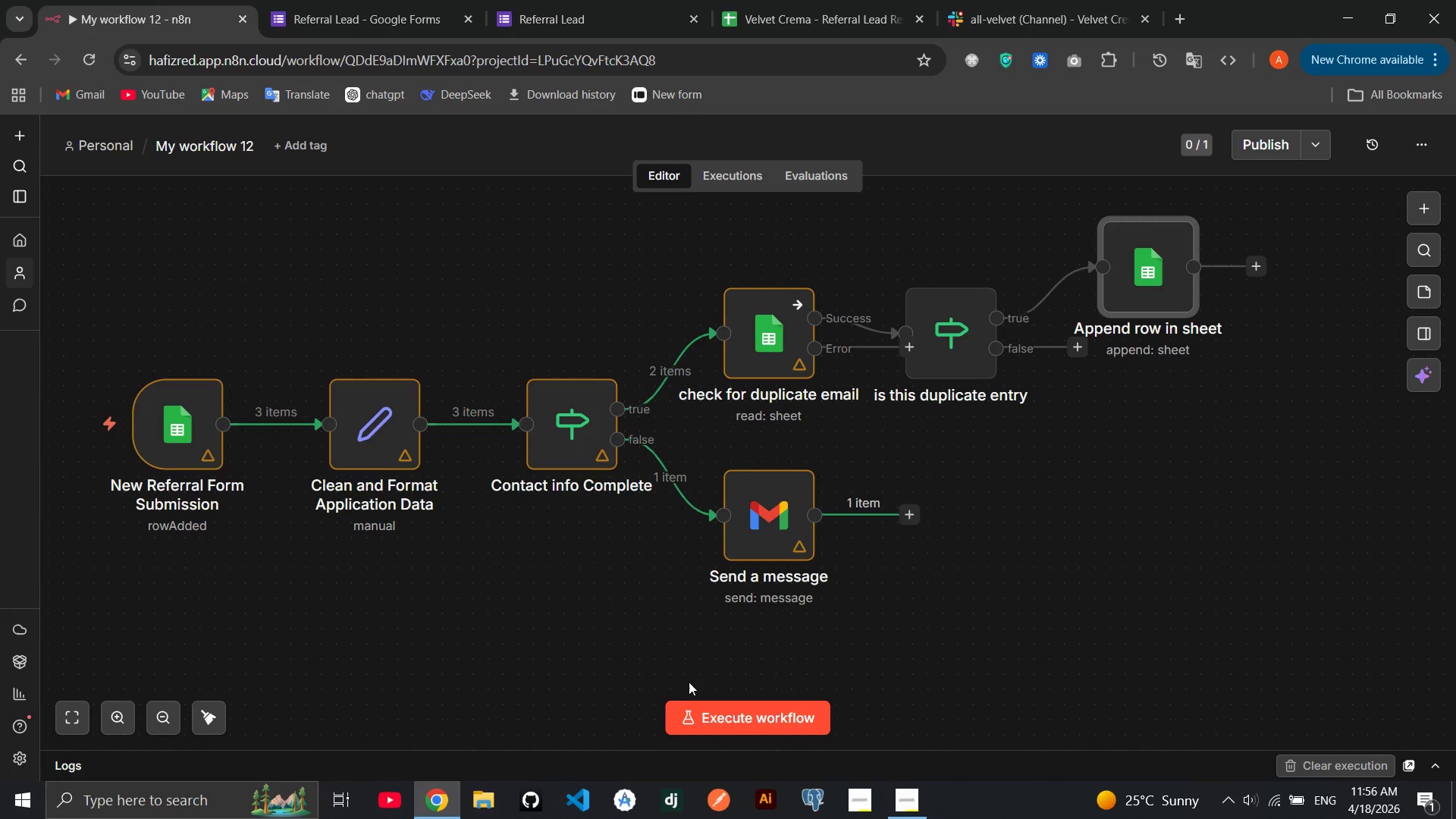 
left_click([687, 701])
 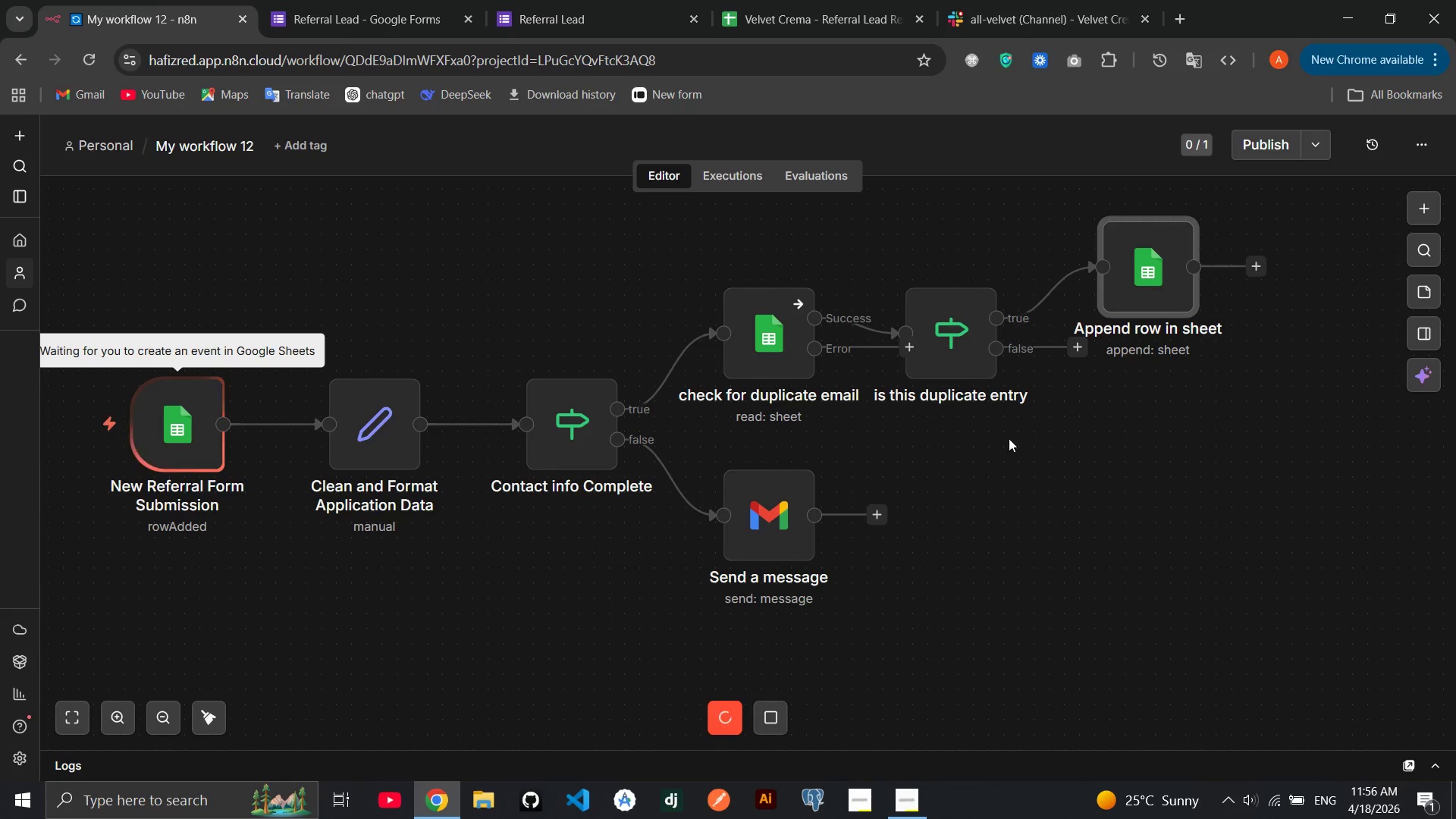 
left_click_drag(start_coordinate=[972, 338], to_coordinate=[963, 312])
 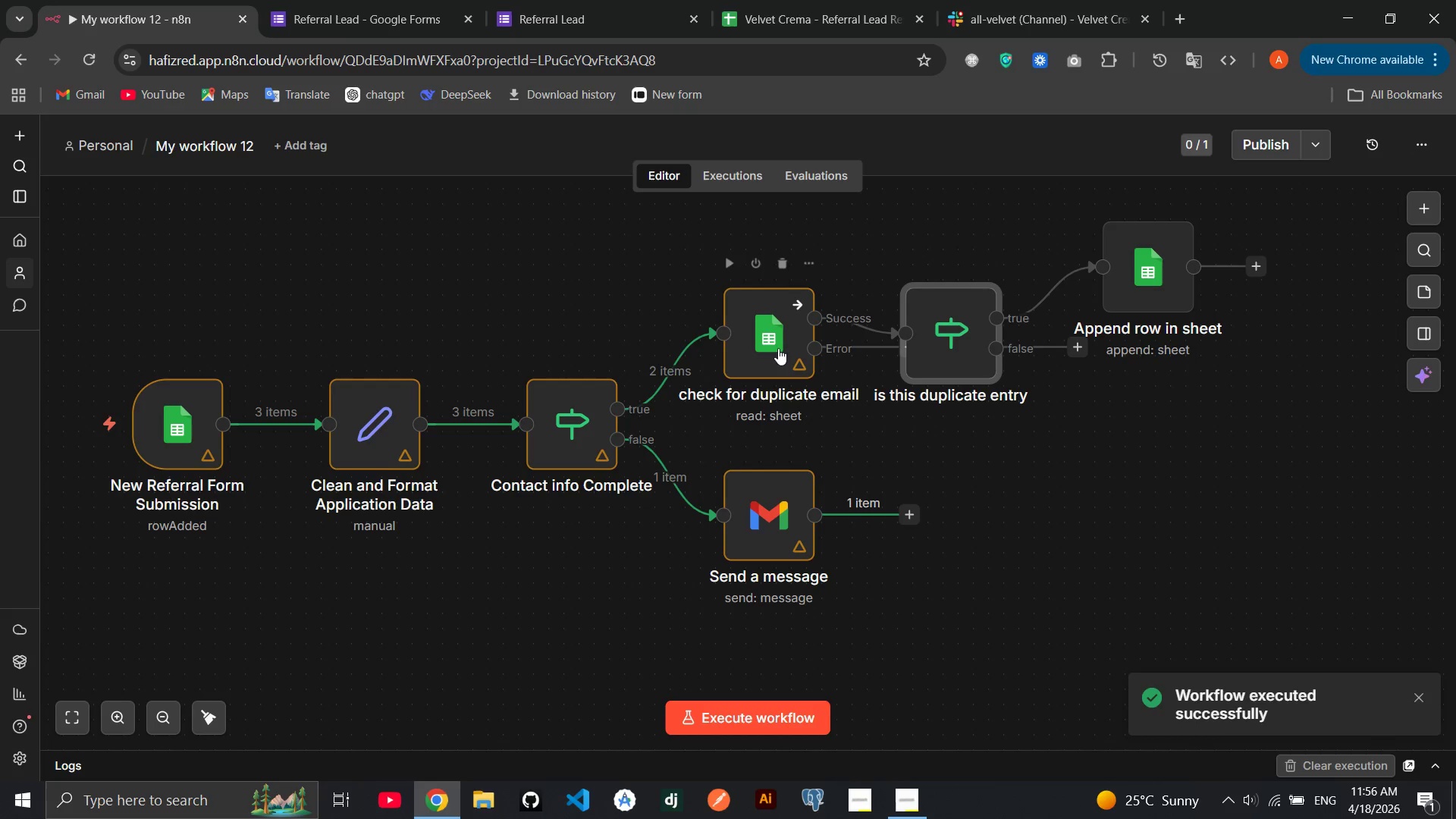 
double_click([776, 347])
 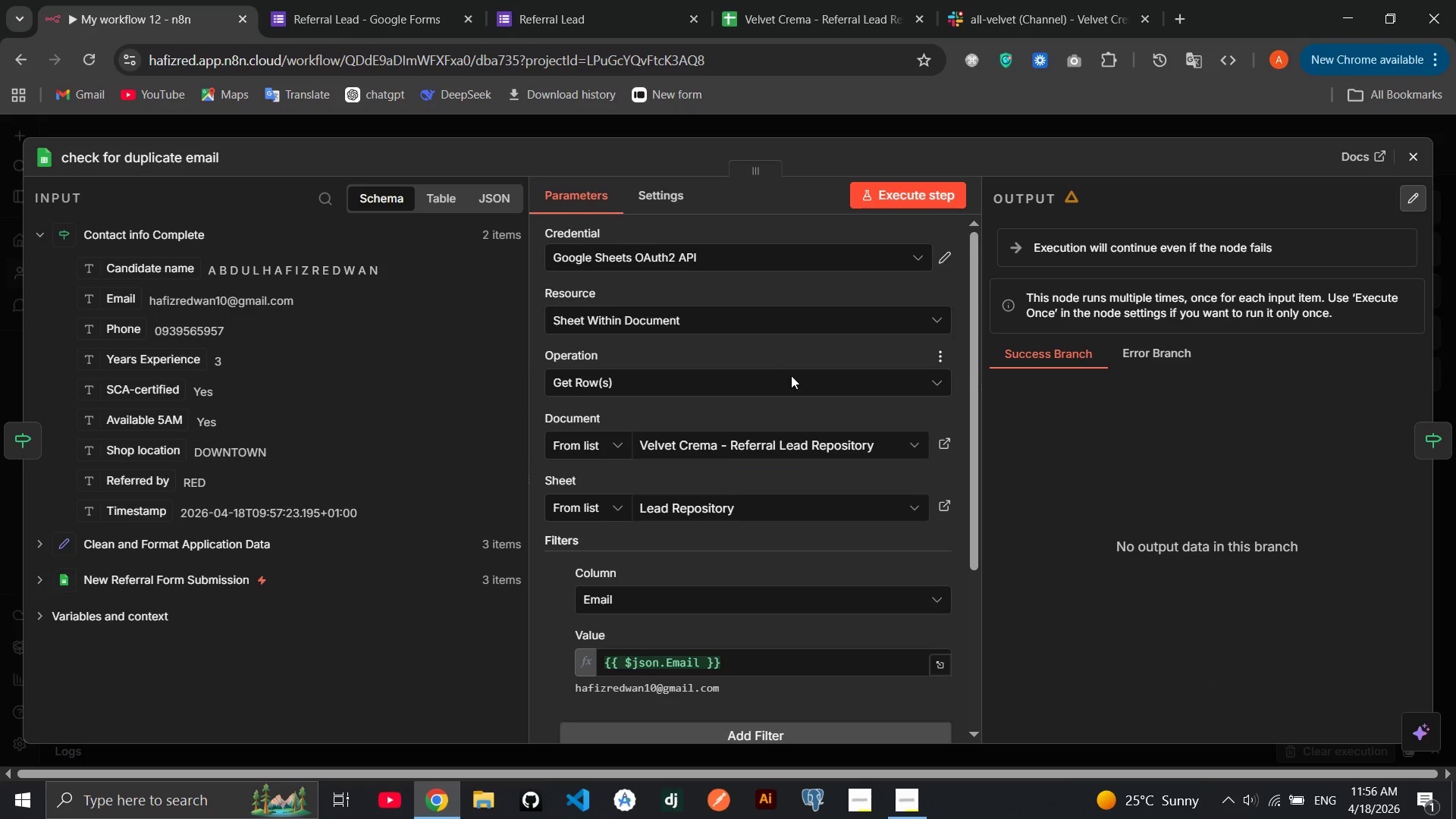 
wait(11.92)
 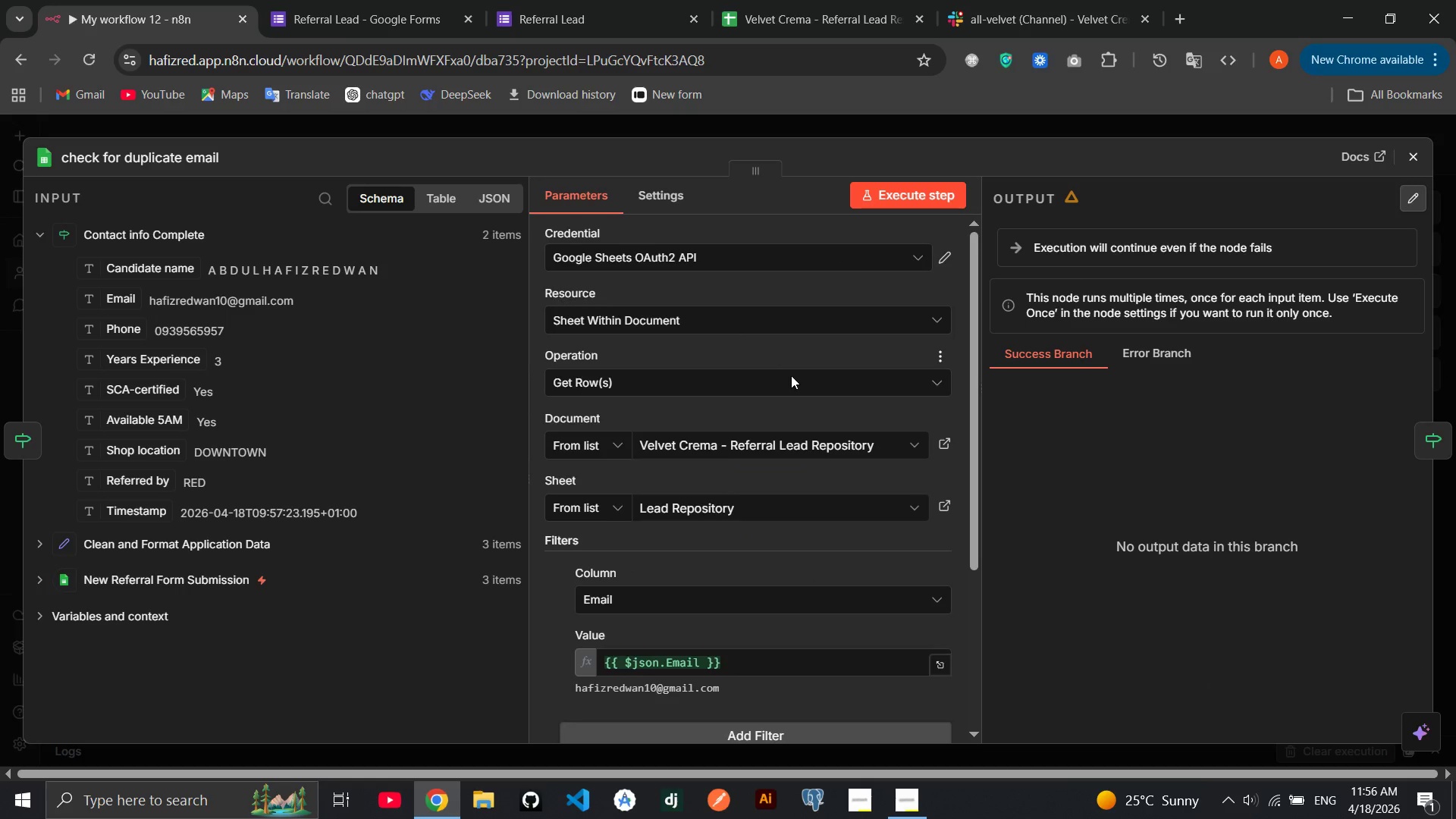 
mouse_move([1398, 193])
 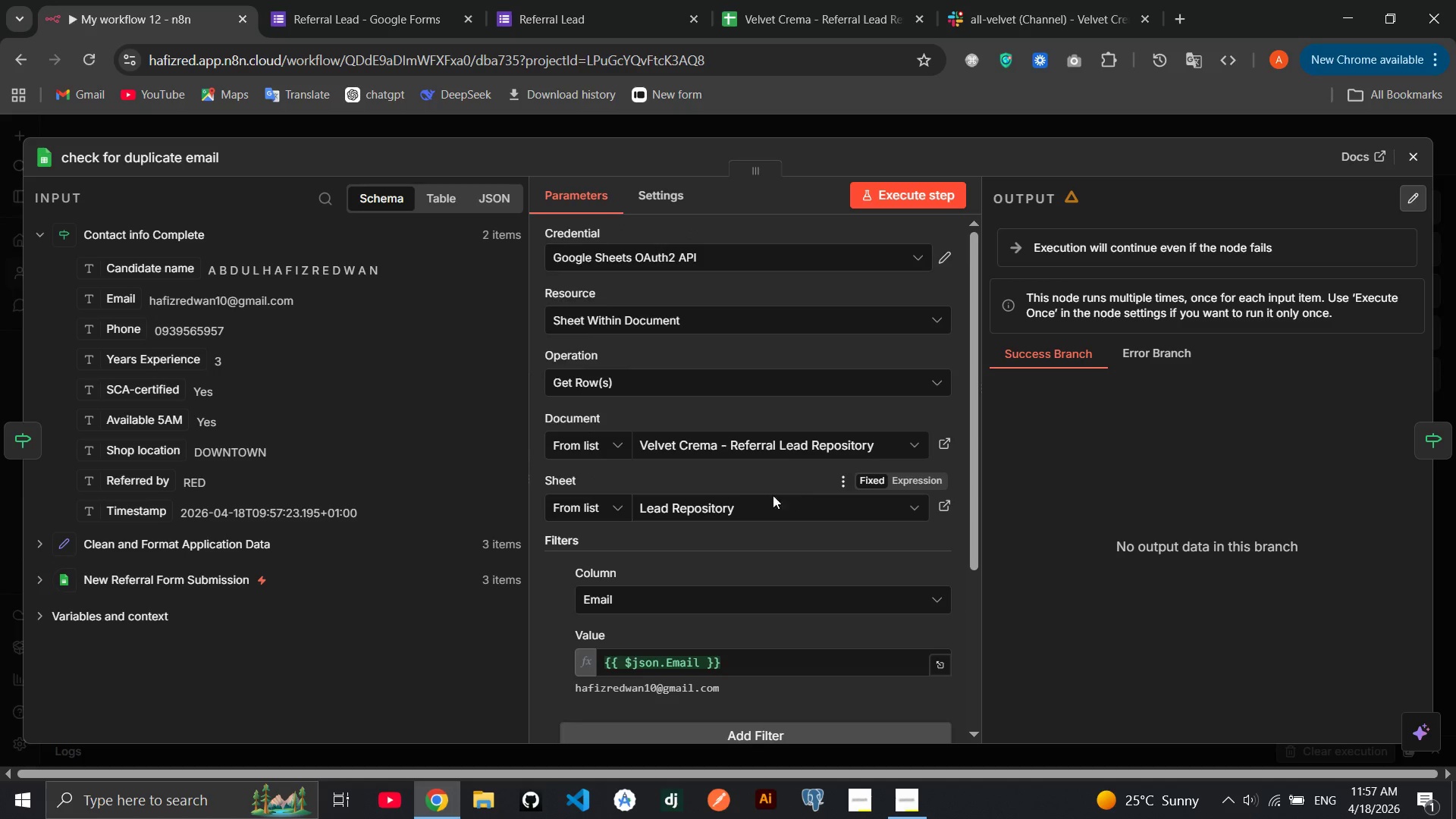 
wait(5.51)
 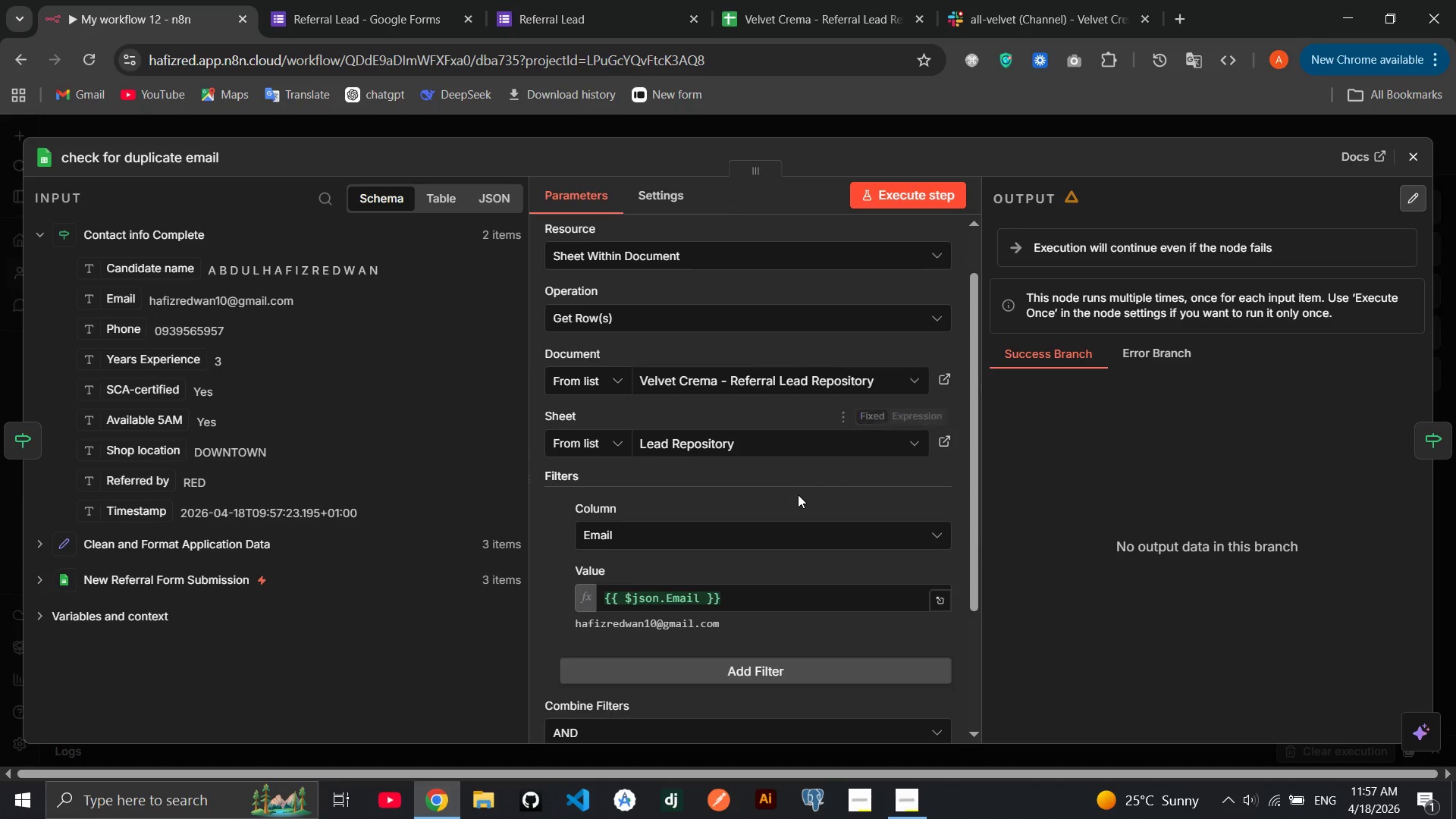 
left_click([763, 507])
 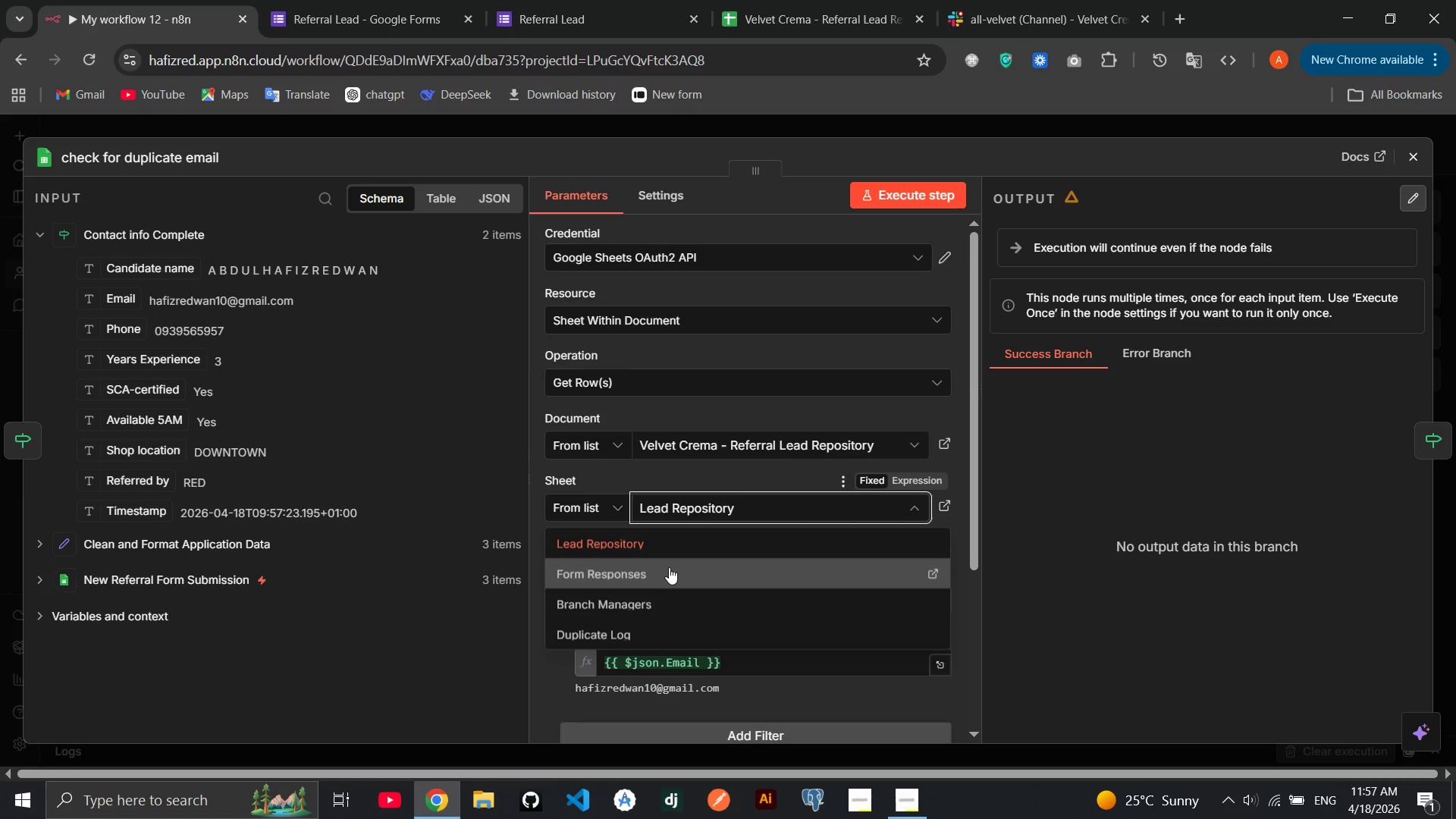 
left_click([669, 567])
 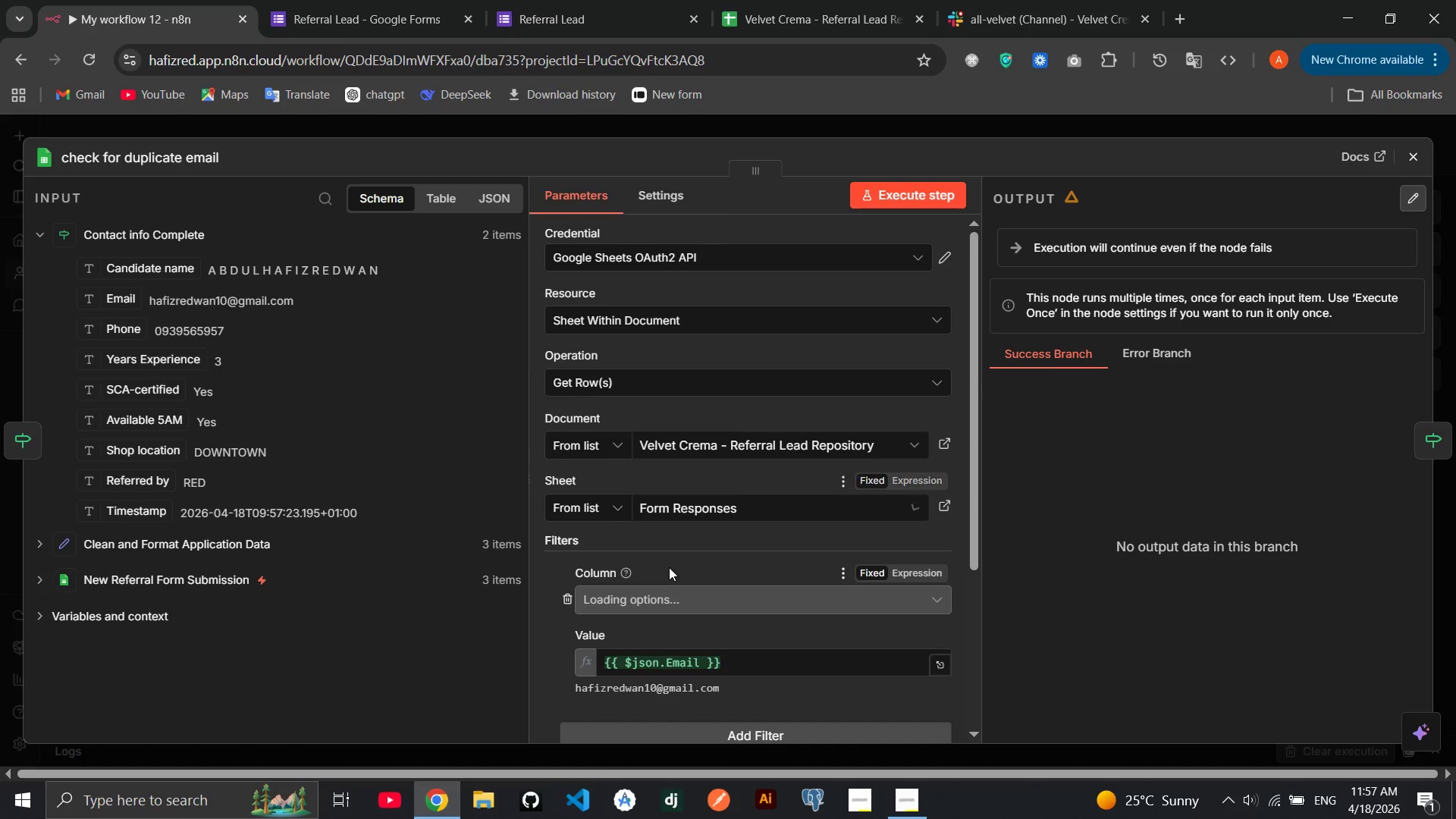 
mouse_move([852, 522])
 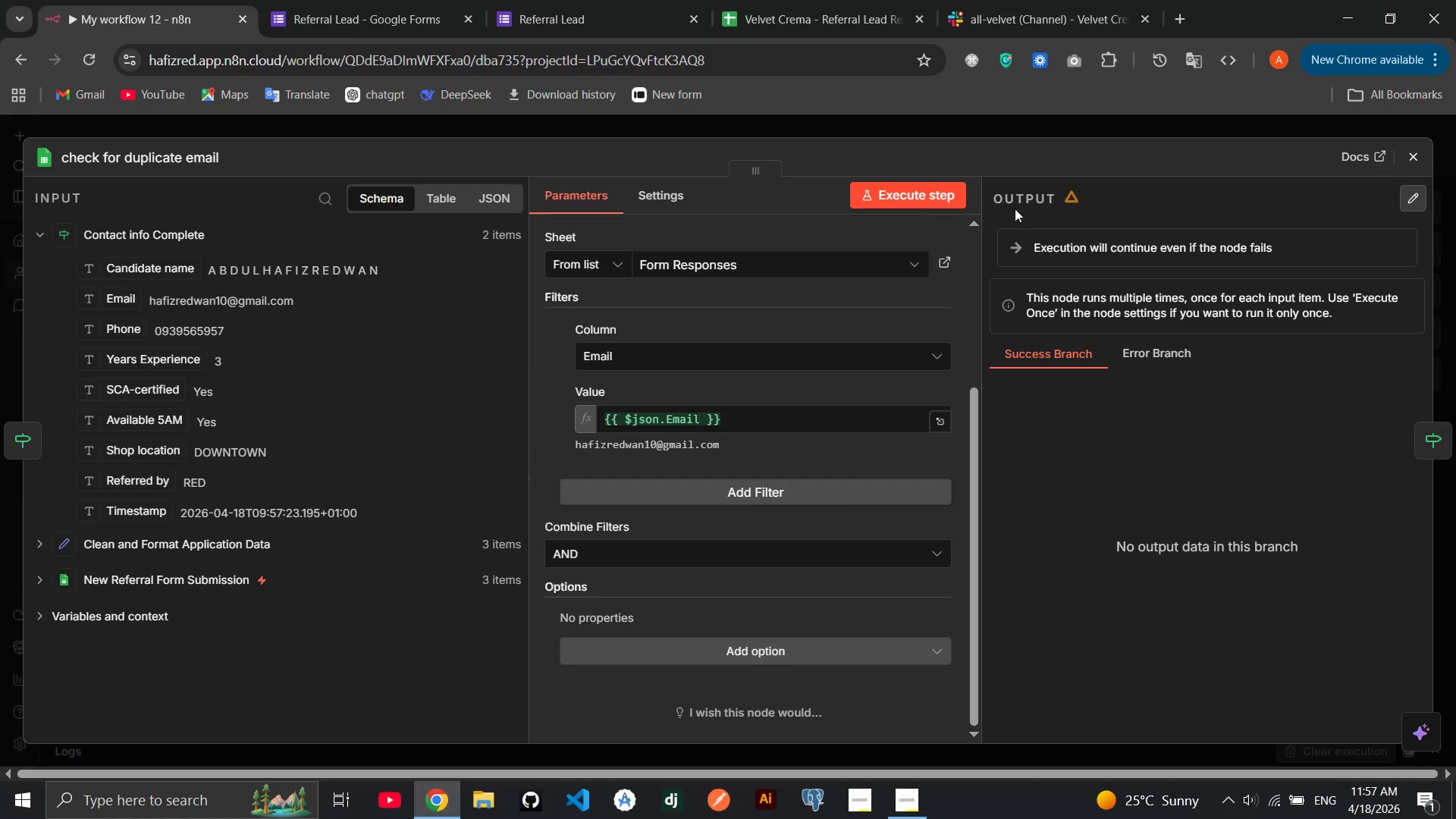 
left_click([943, 196])
 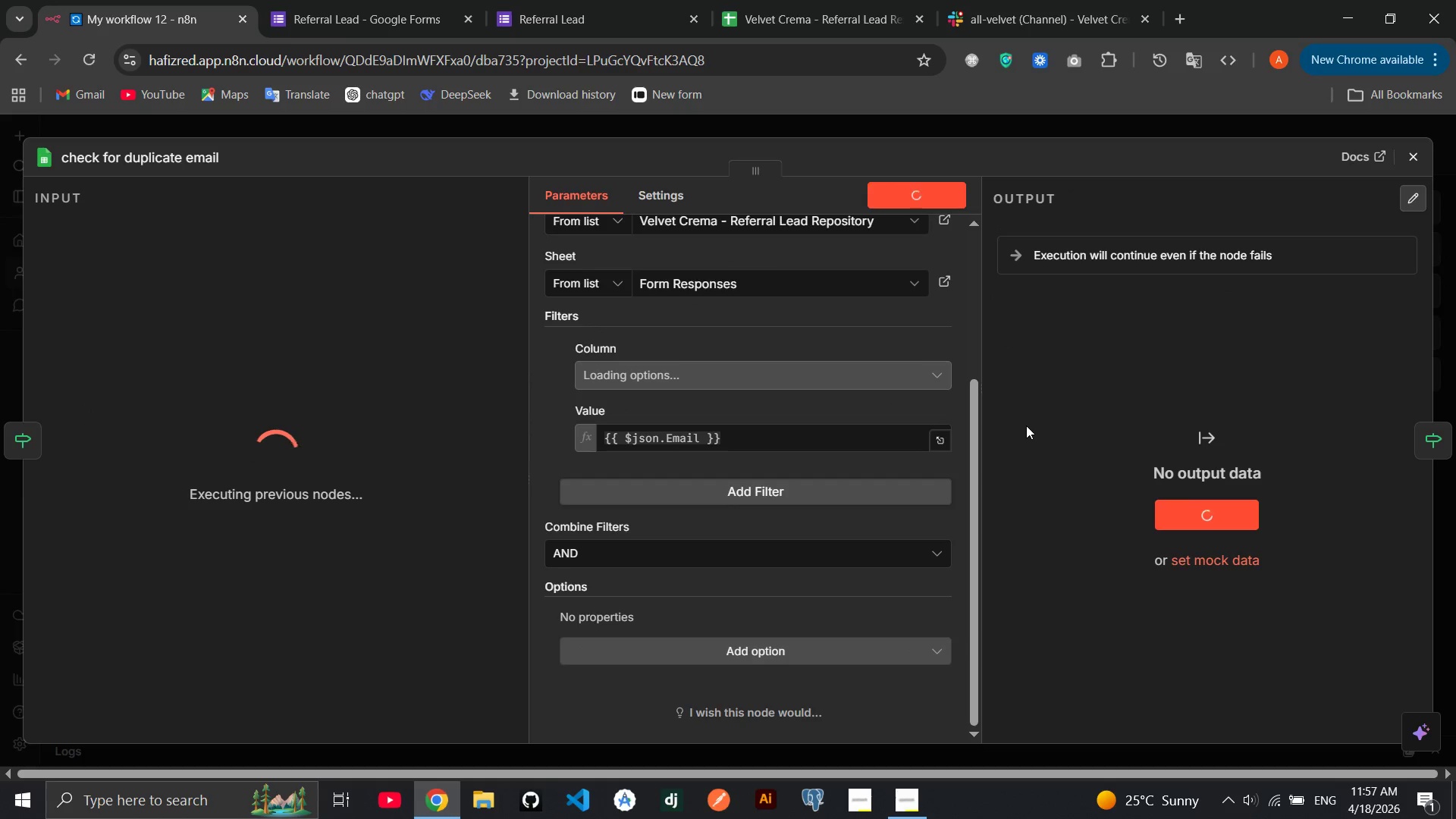 
mouse_move([858, 435])
 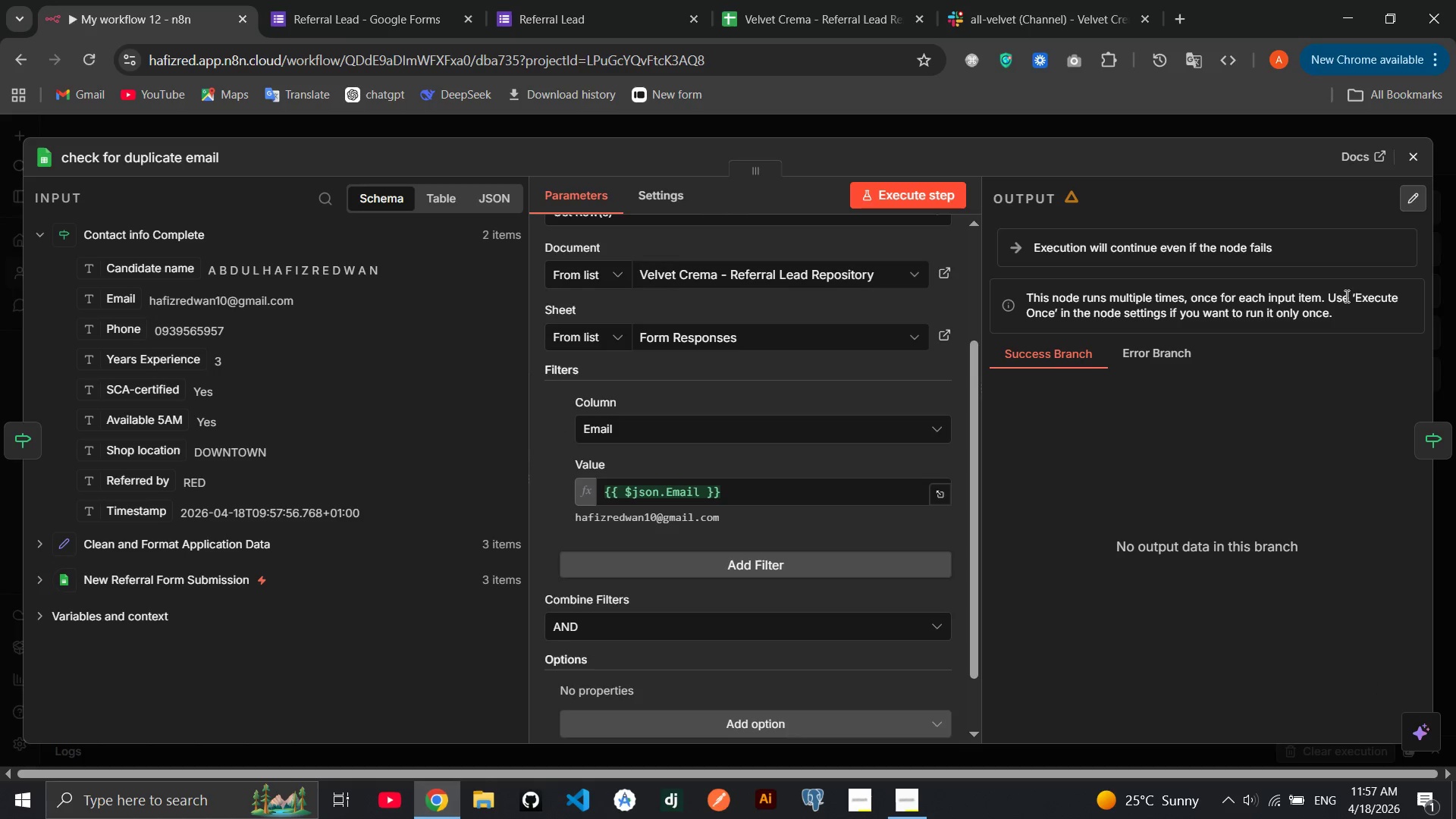 
left_click([1420, 163])
 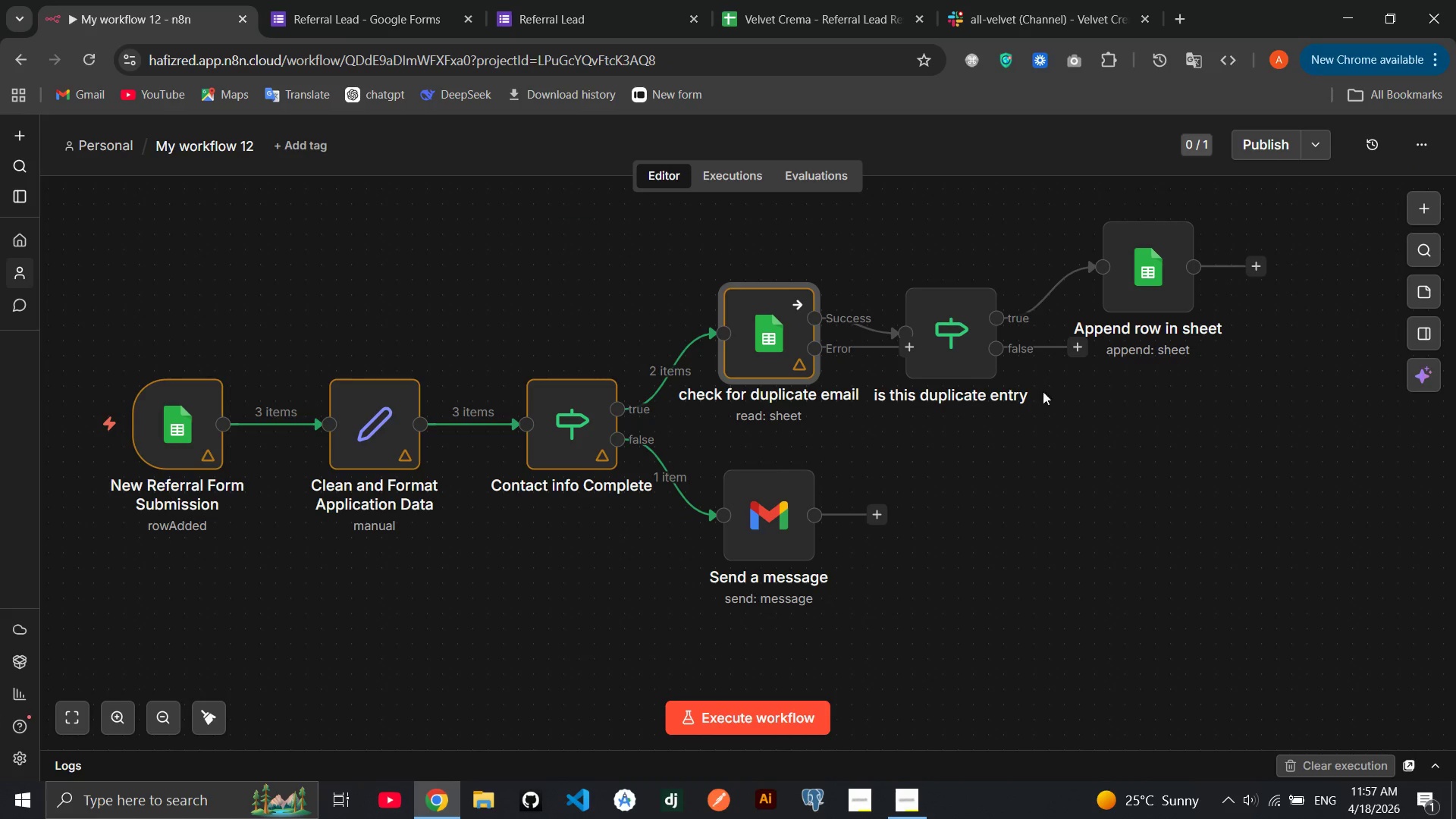 
left_click_drag(start_coordinate=[962, 335], to_coordinate=[961, 324])
 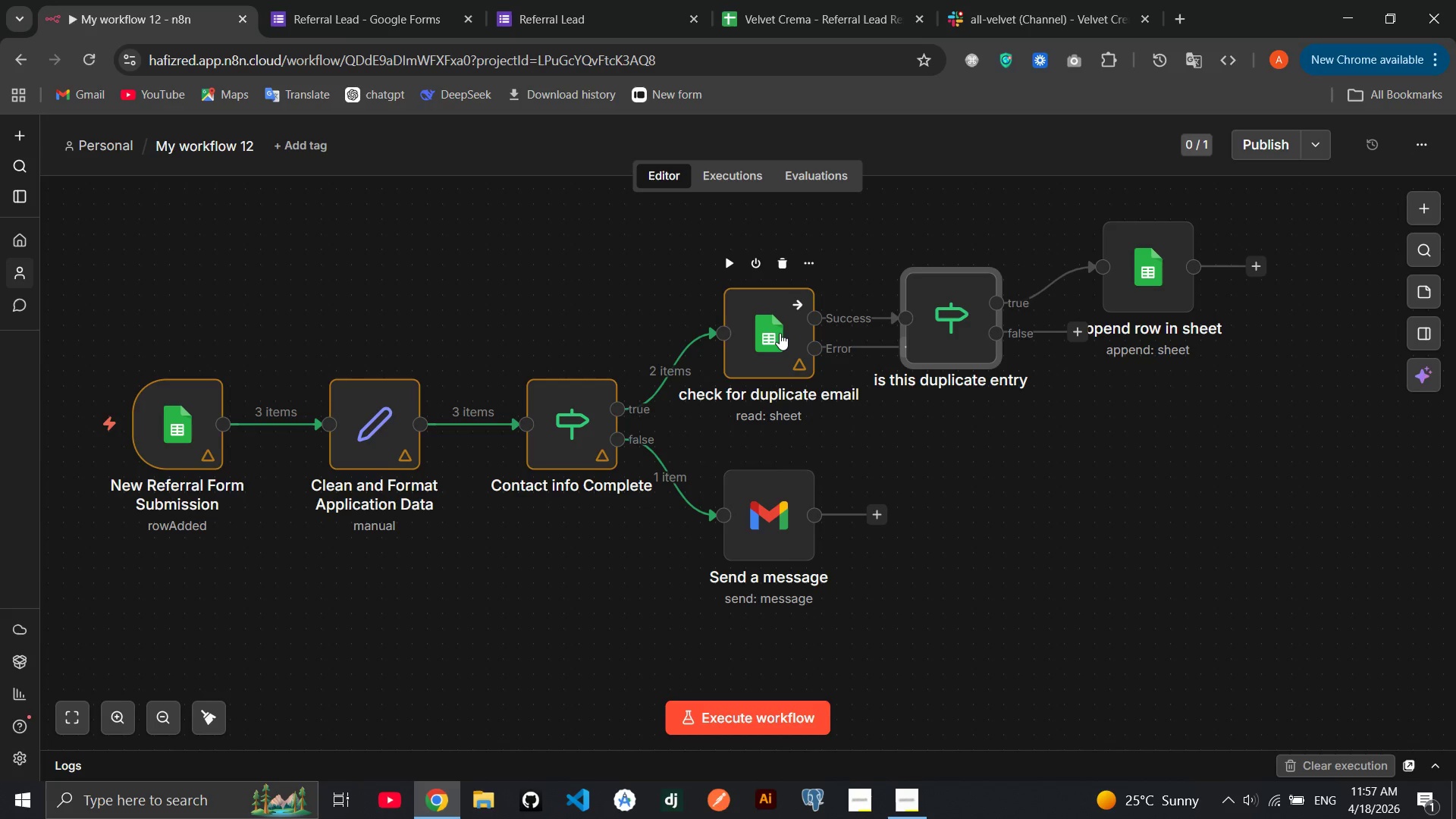 
double_click([780, 333])
 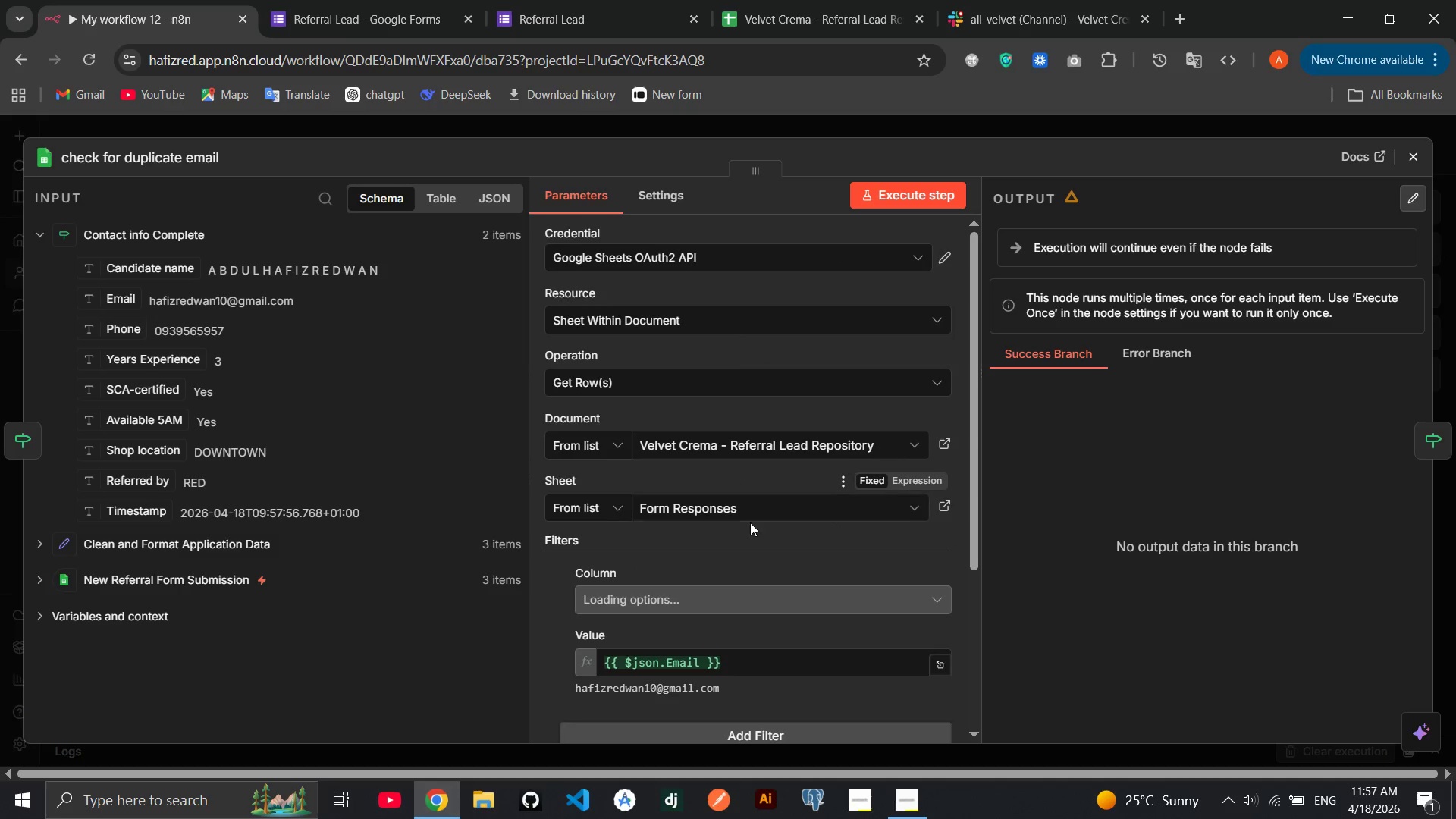 
left_click([745, 521])
 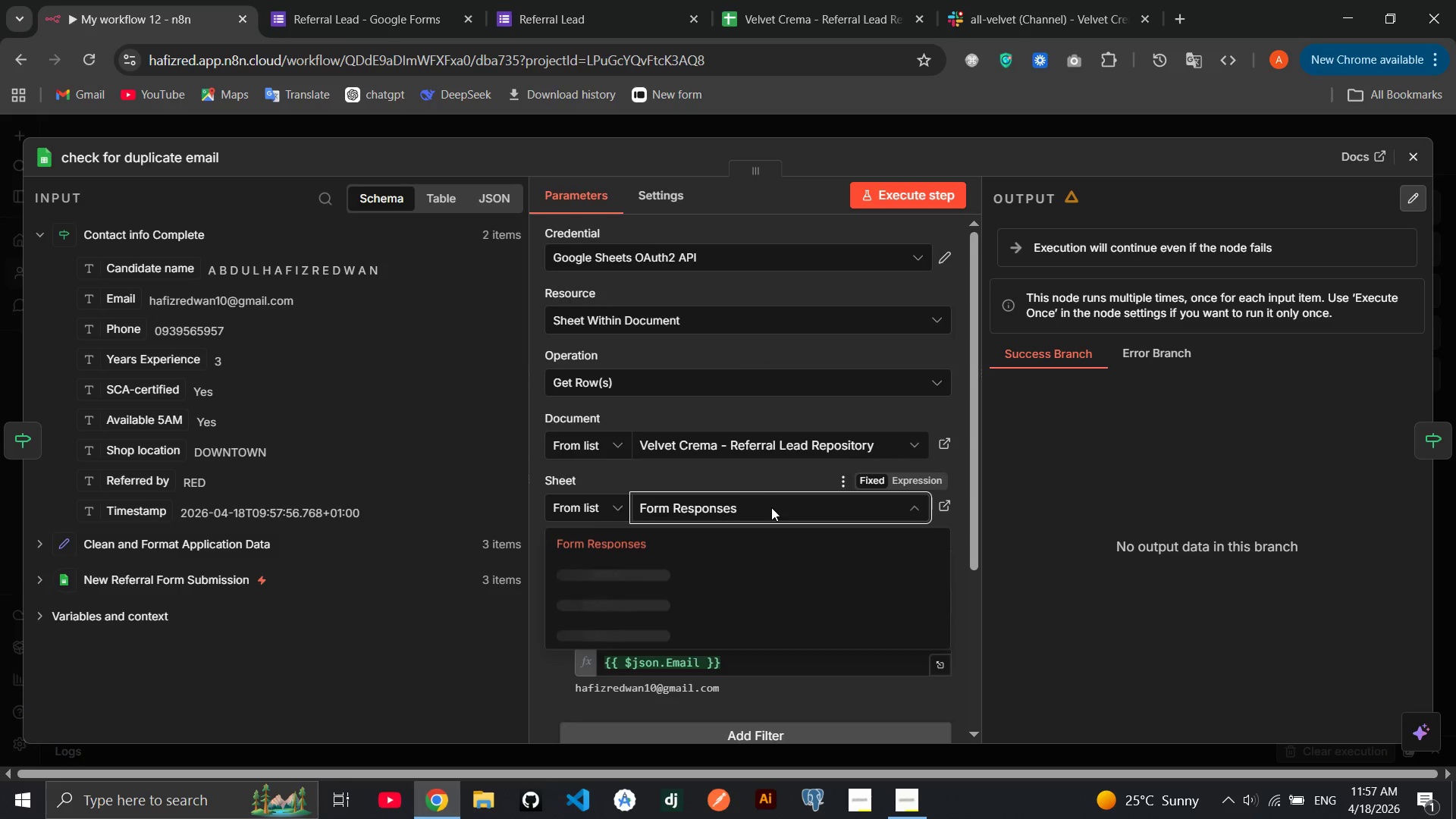 
left_click([771, 507])
 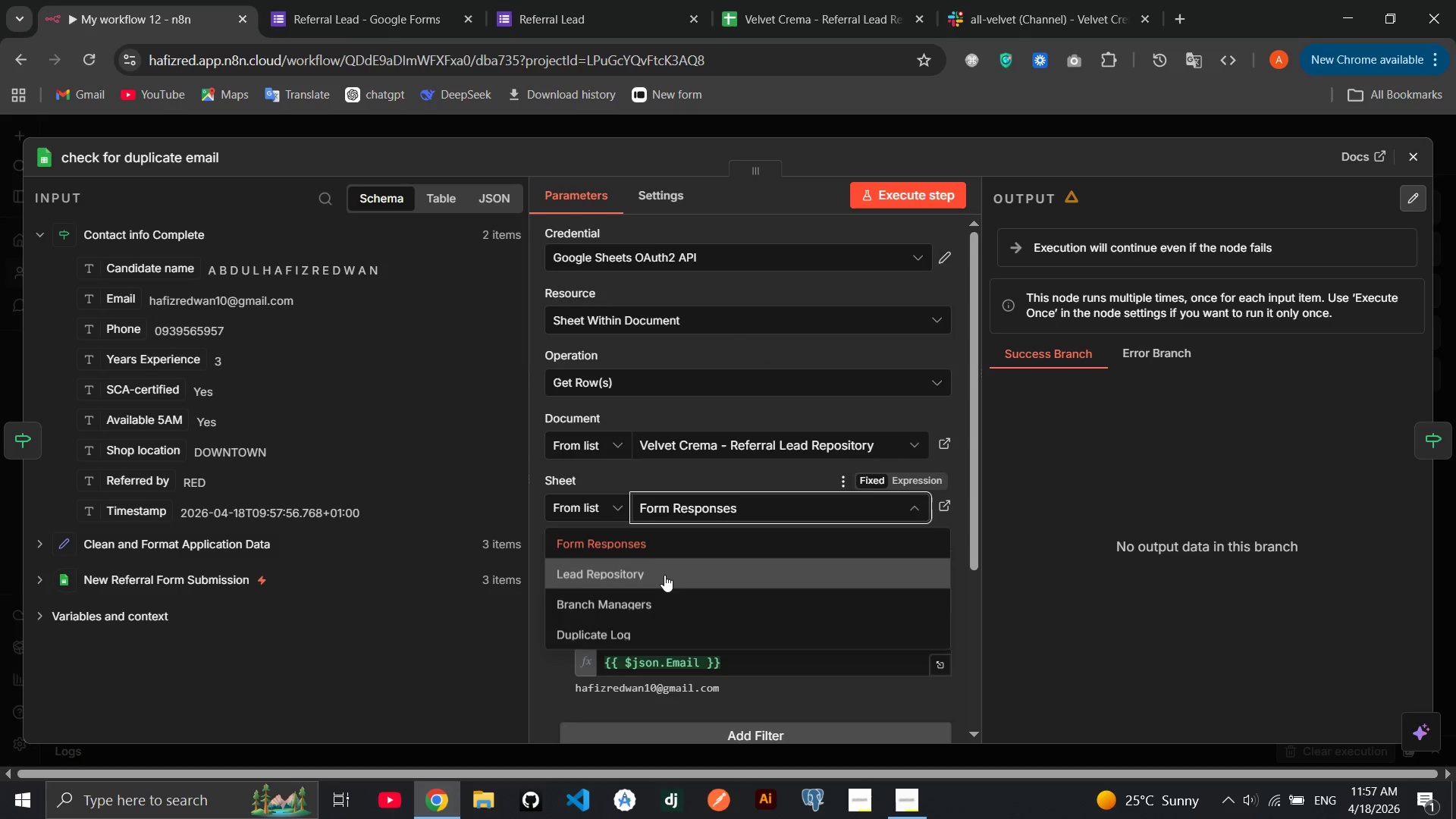 
left_click([658, 576])
 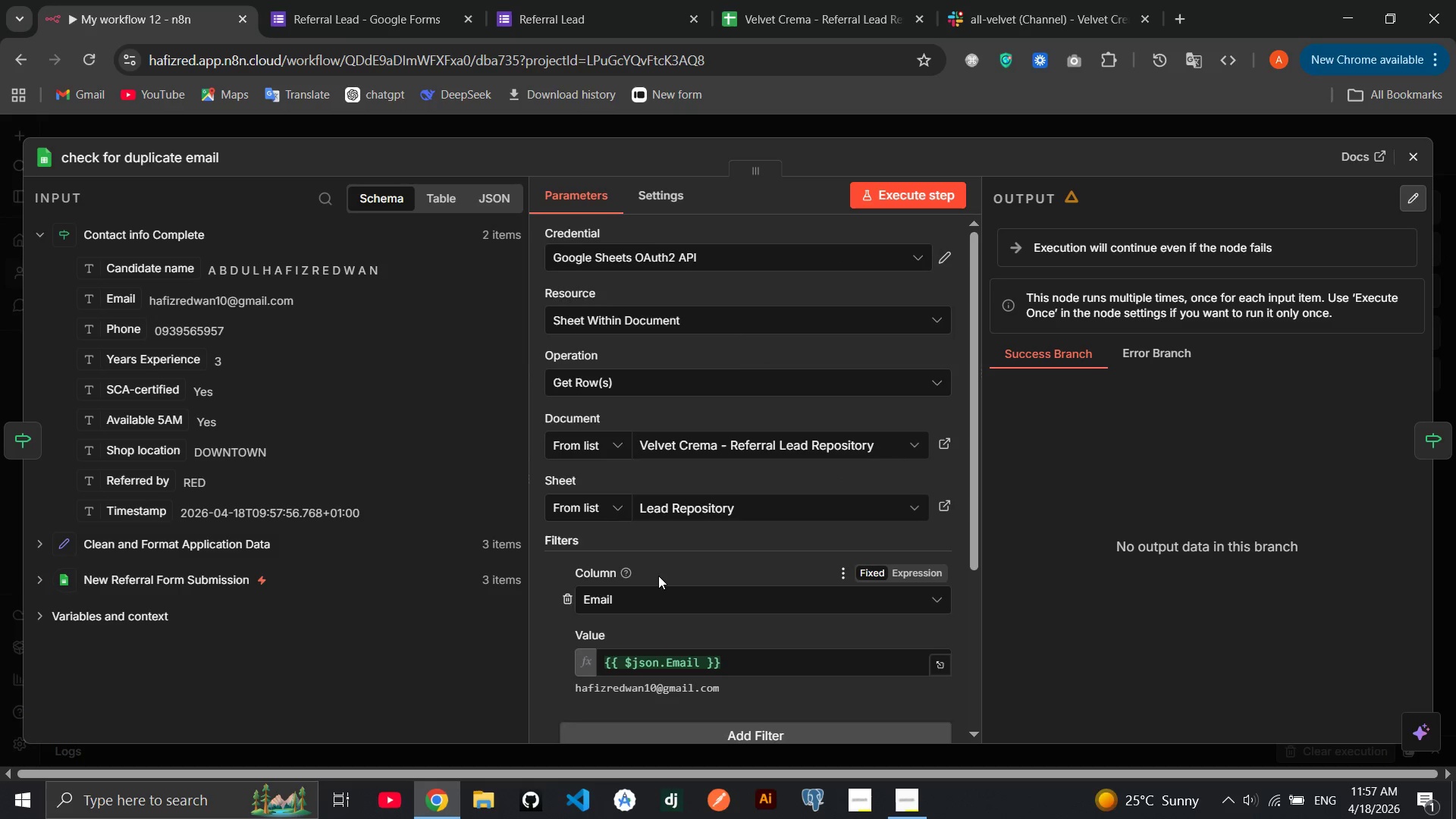 
wait(6.86)
 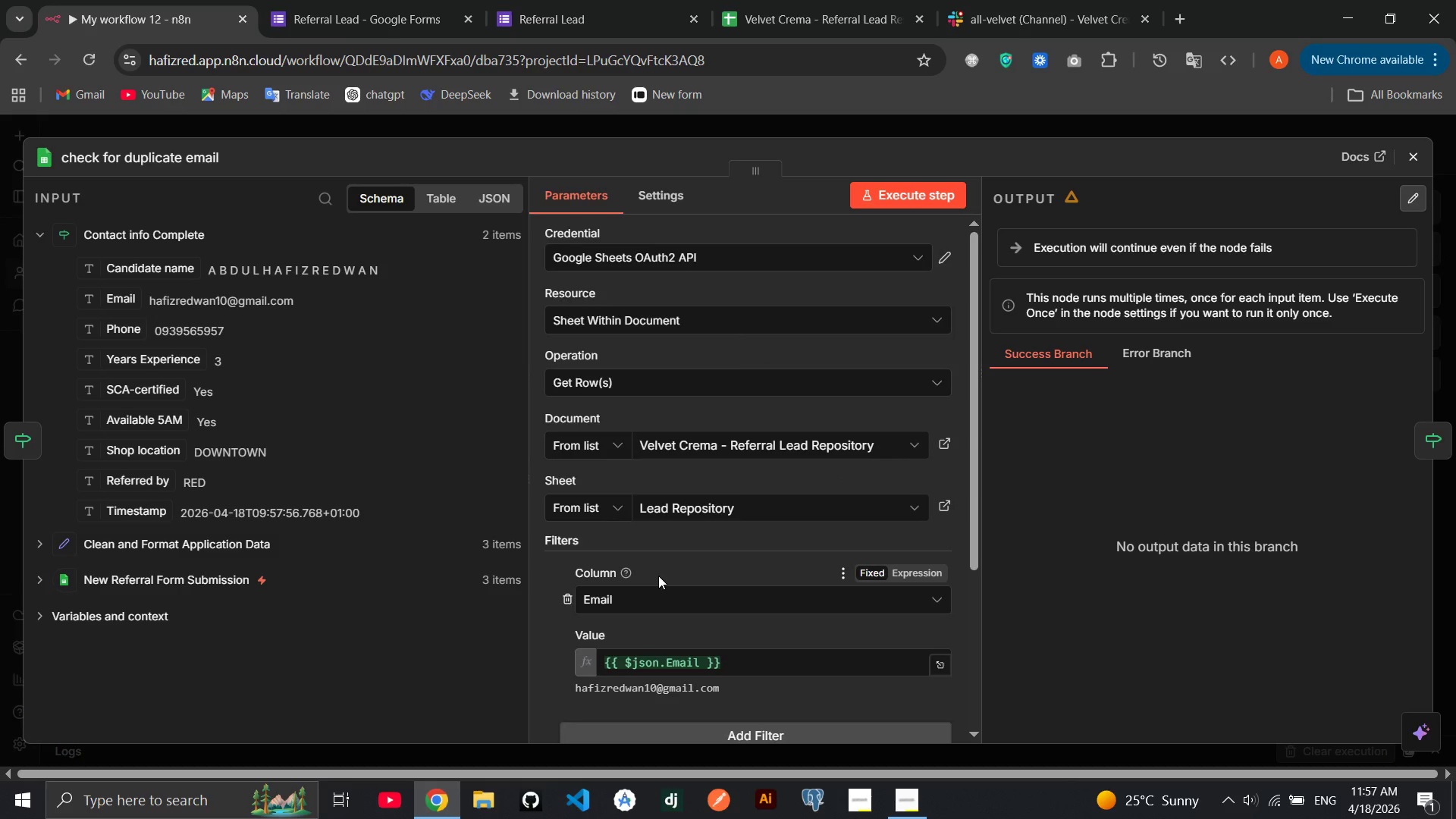 
left_click([892, 793])